 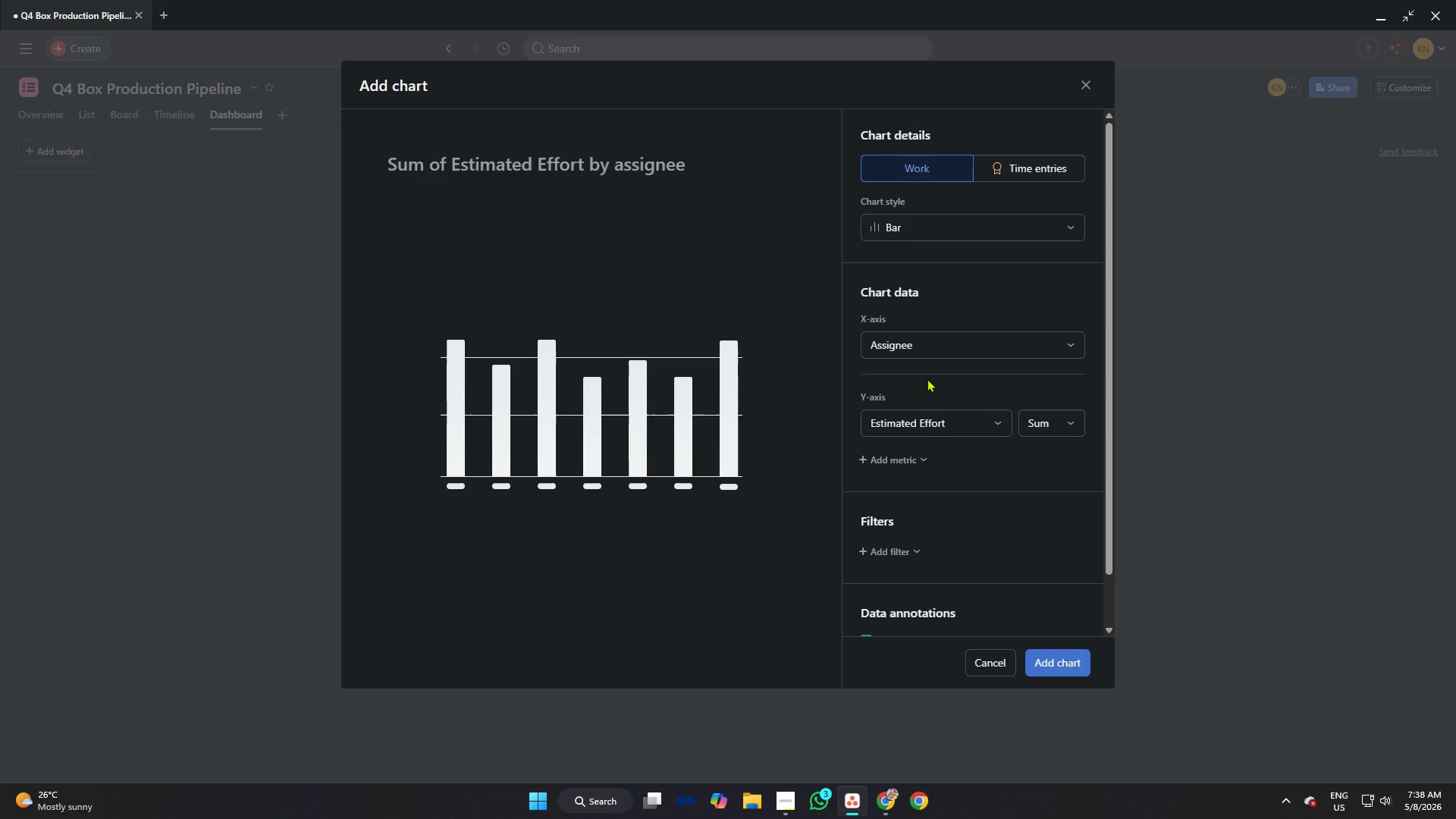 
left_click([926, 420])
 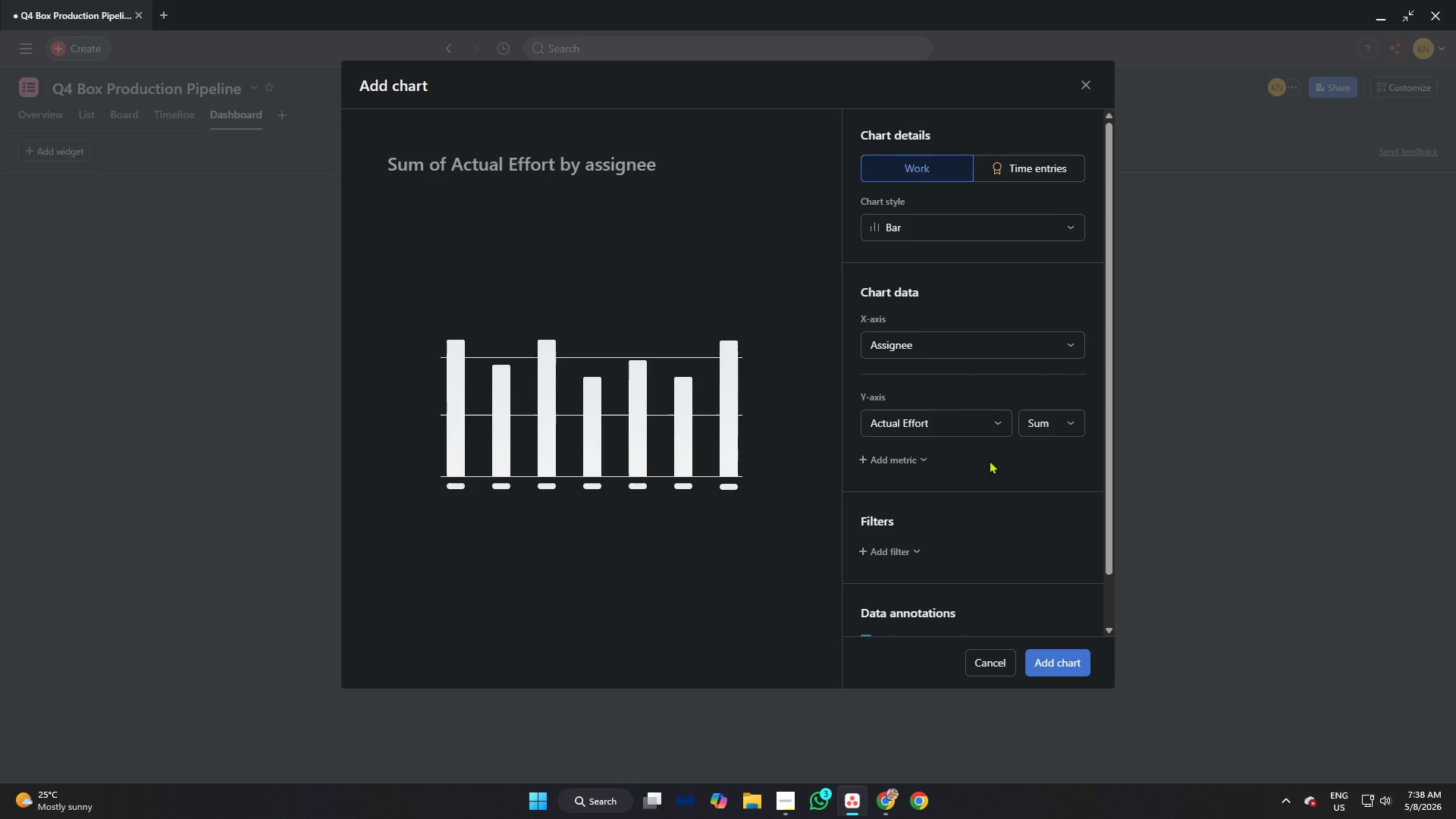 
left_click([922, 344])
 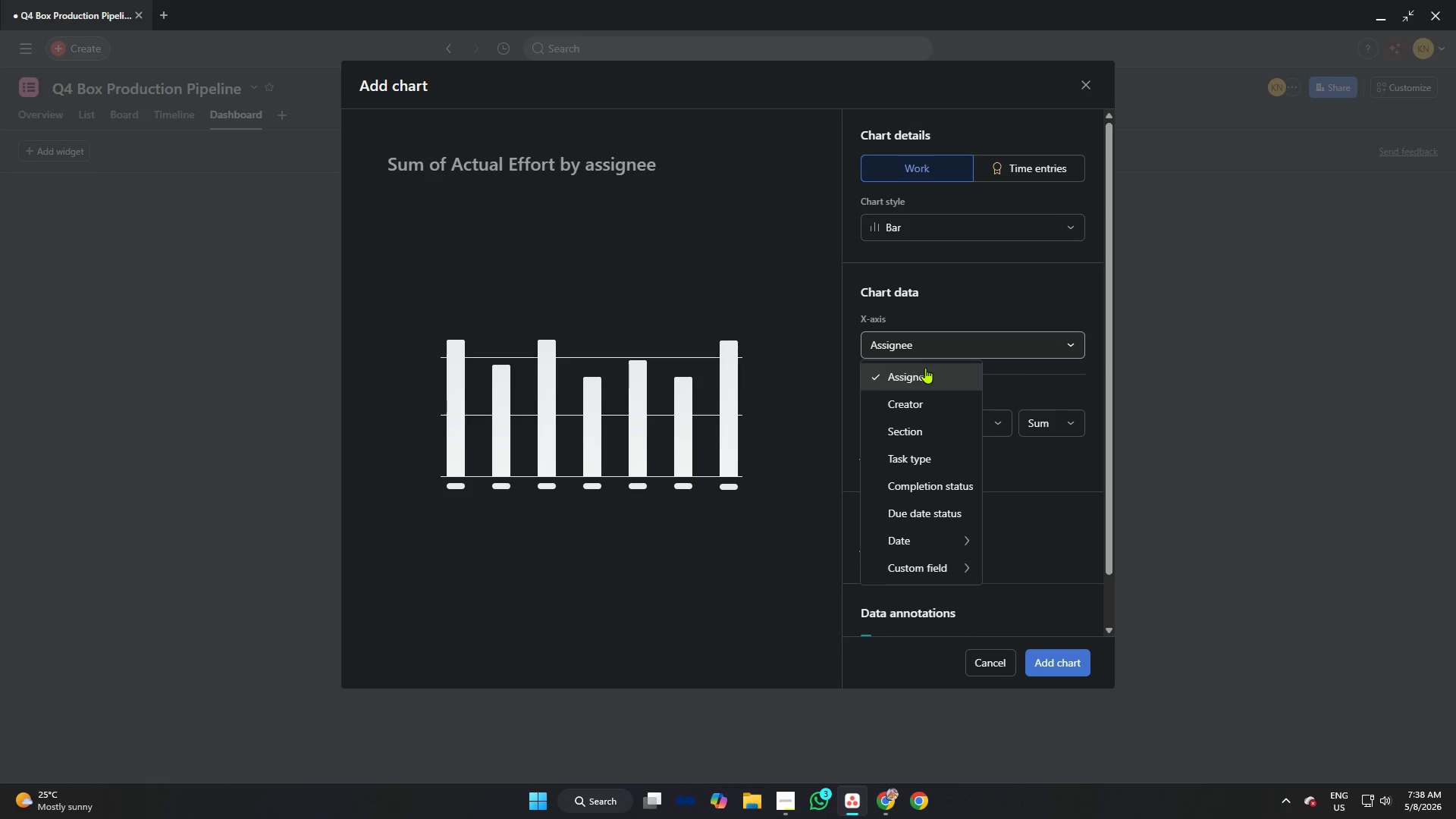 
left_click([925, 368])
 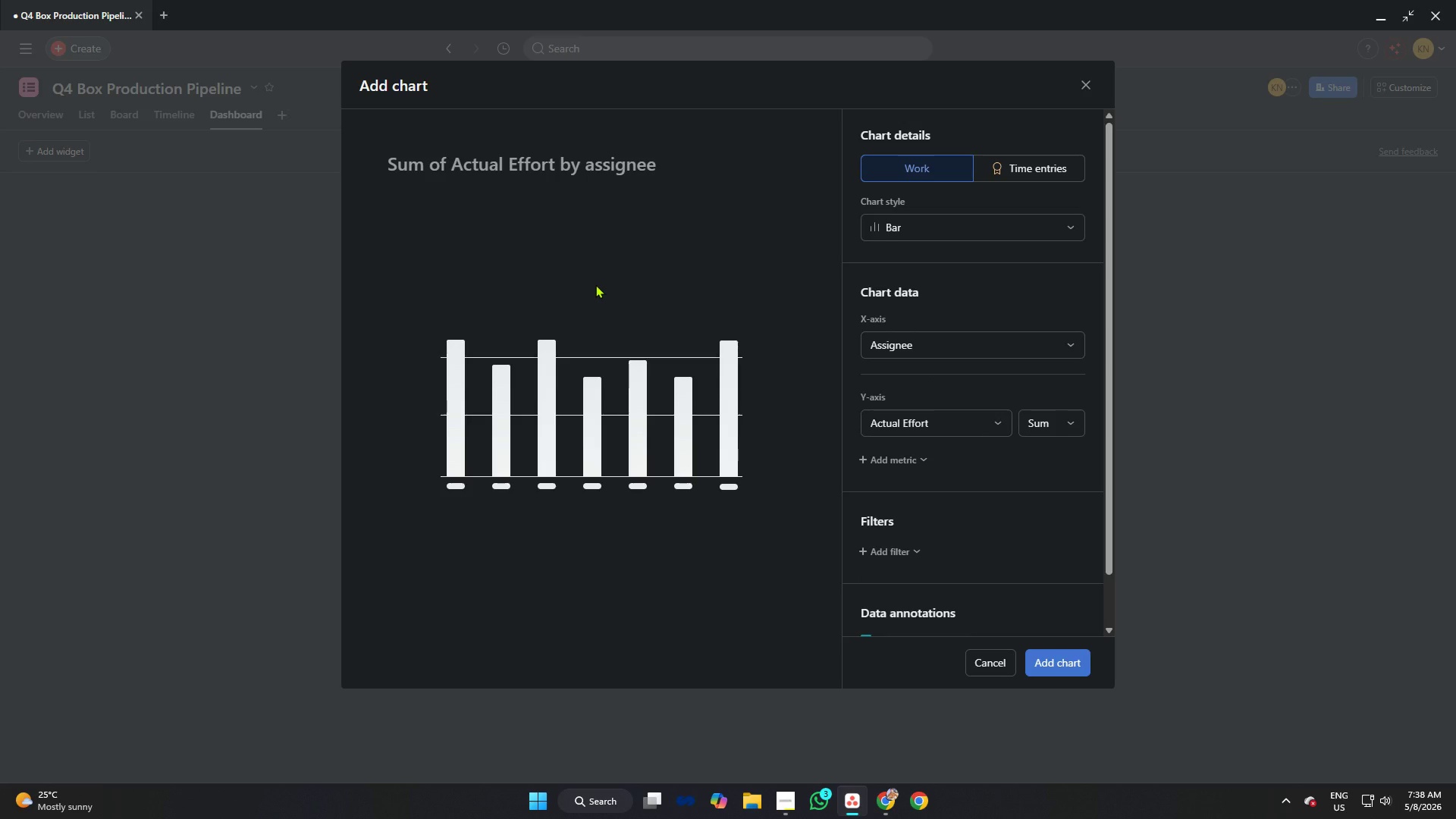 
left_click([610, 158])
 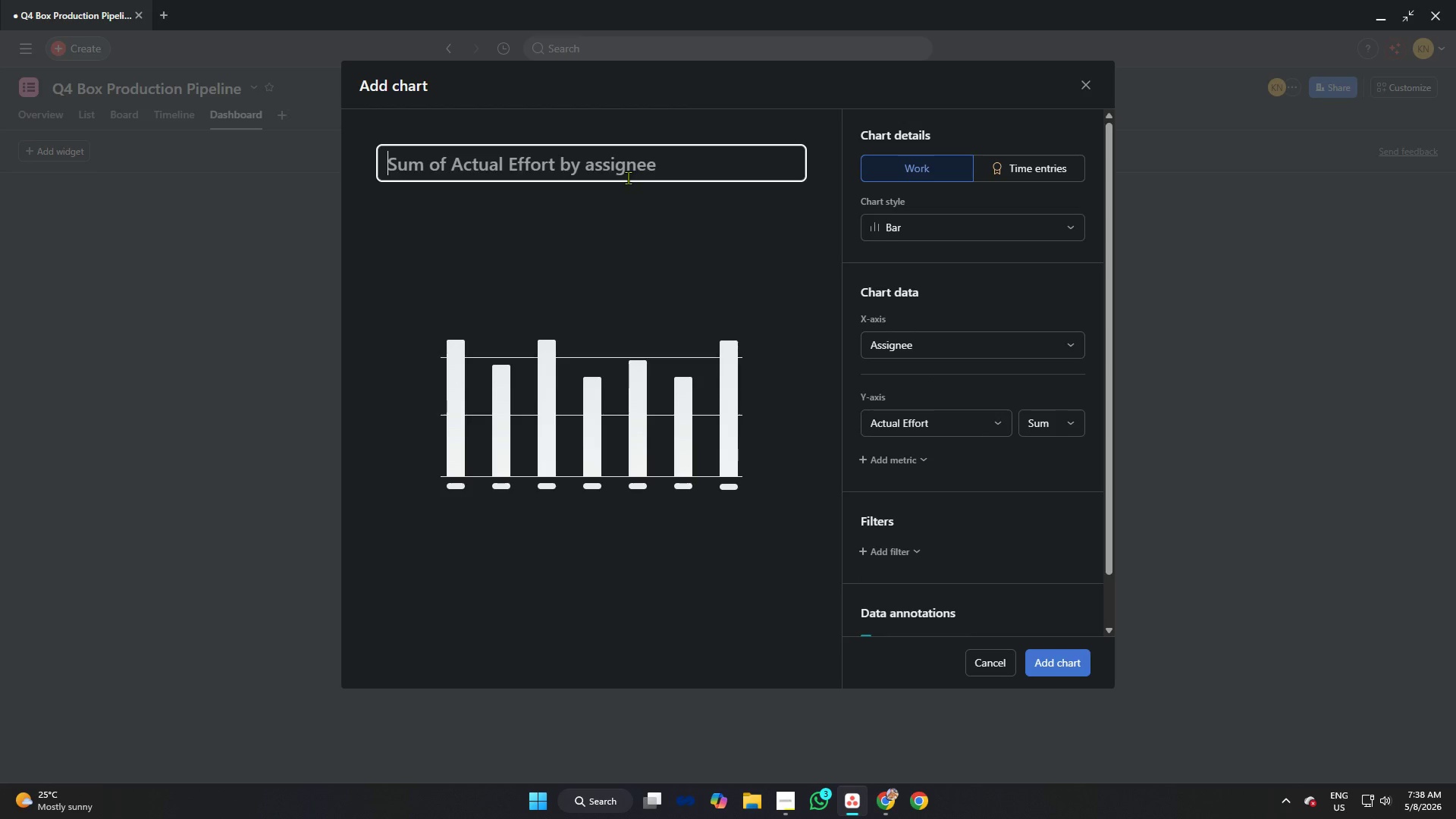 
mouse_move([711, 394])
 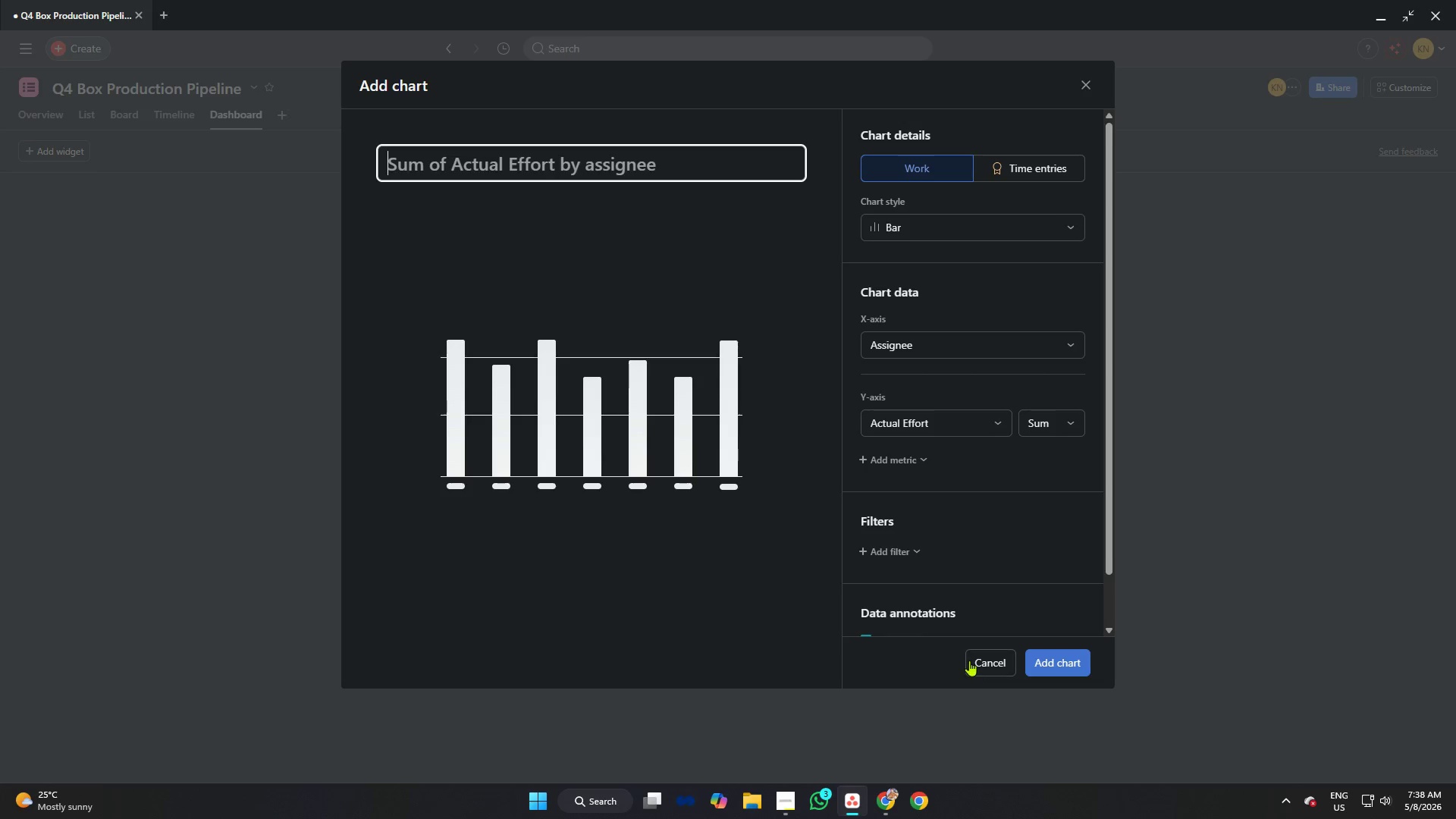 
left_click([984, 661])
 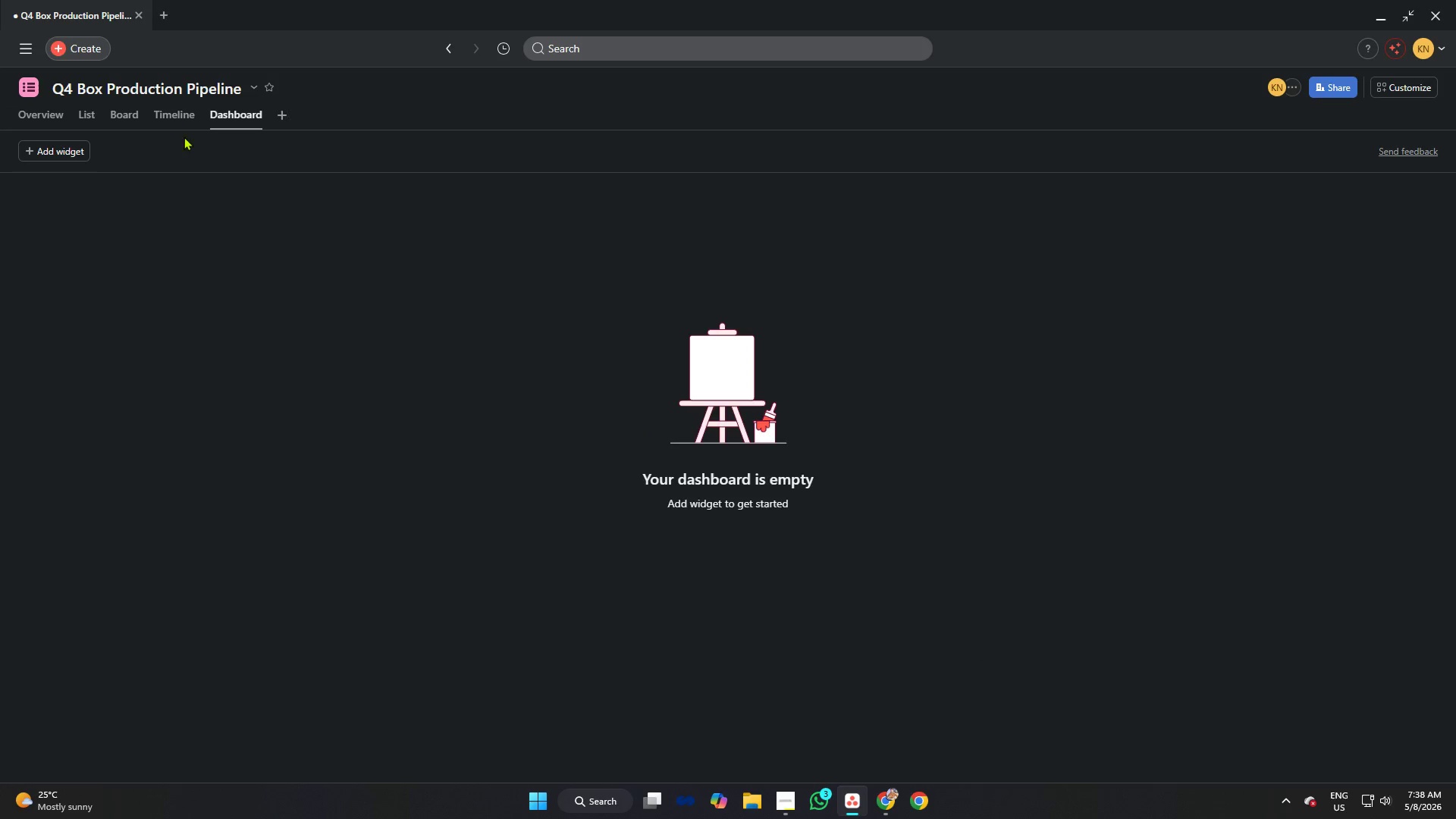 
left_click([133, 115])
 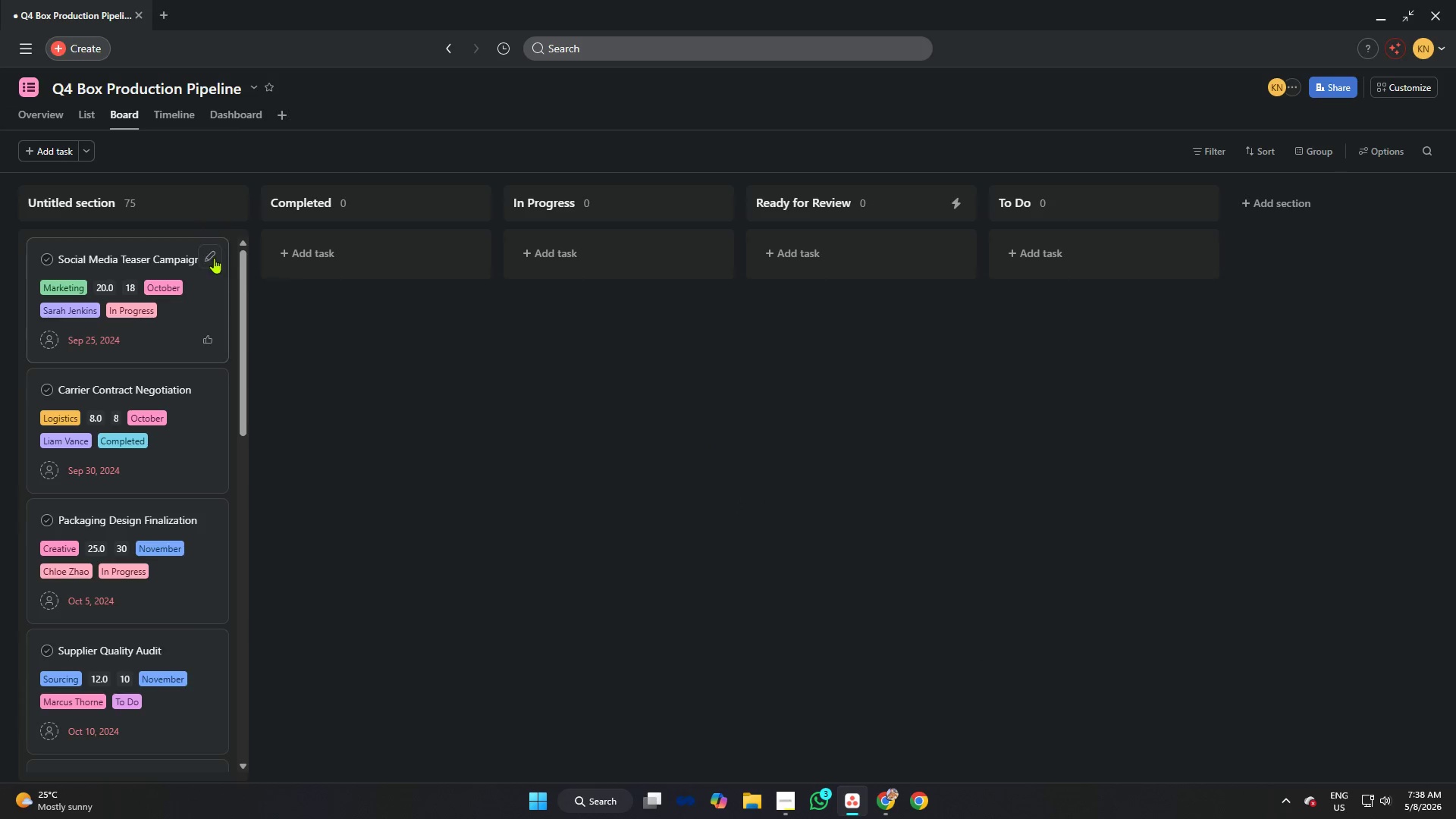 
left_click([186, 331])
 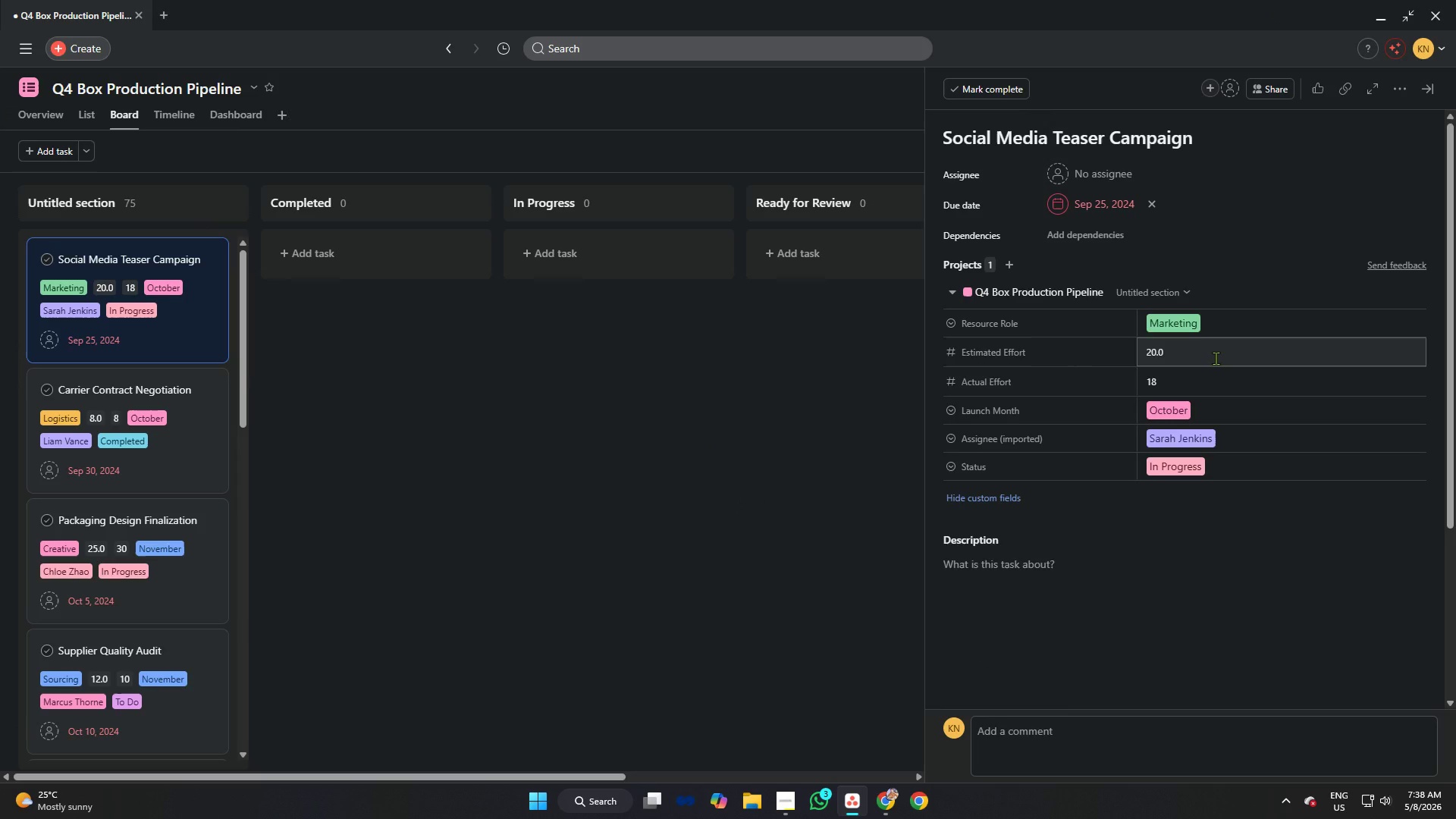 
left_click([1216, 358])
 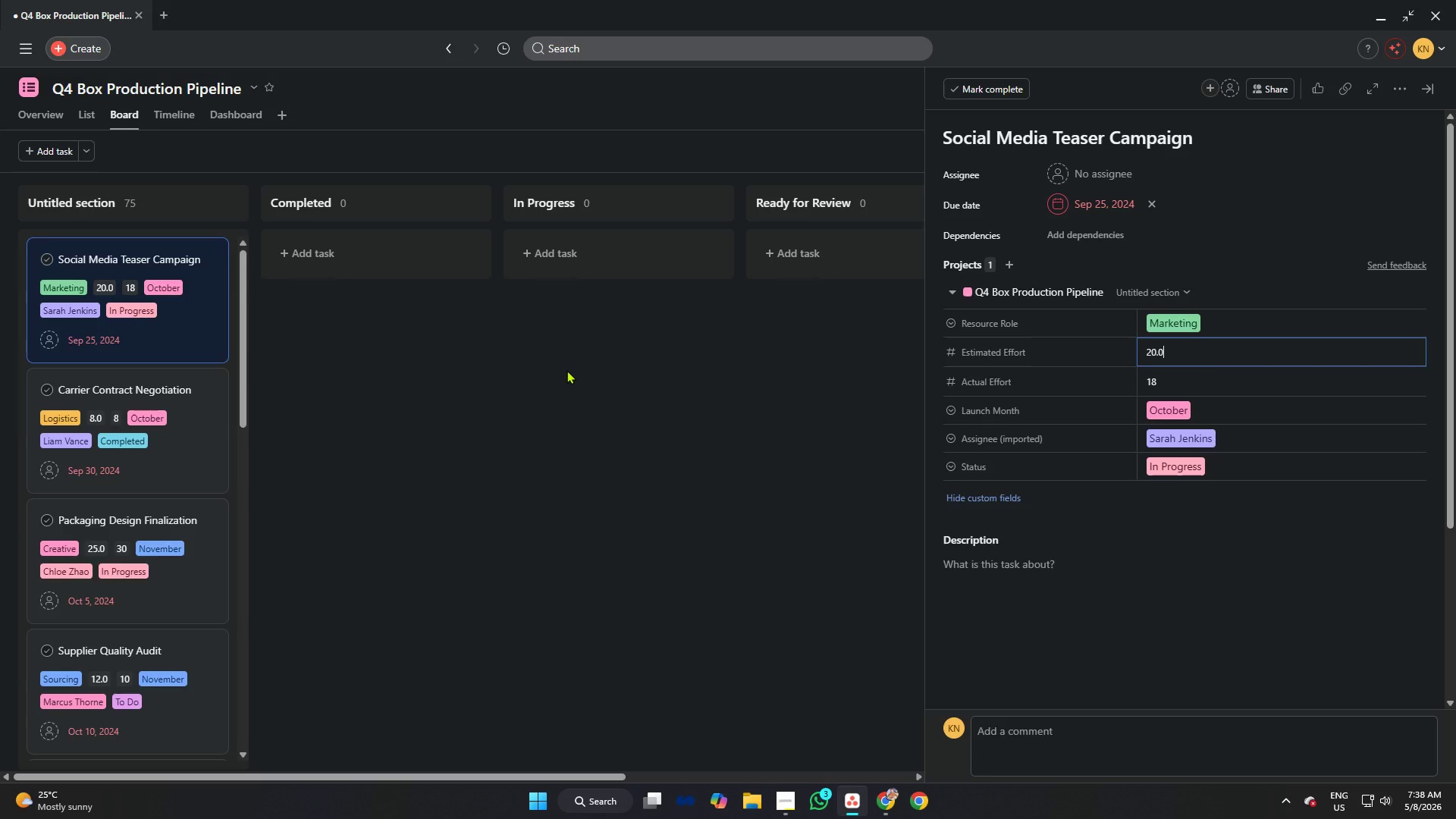 
left_click([566, 370])
 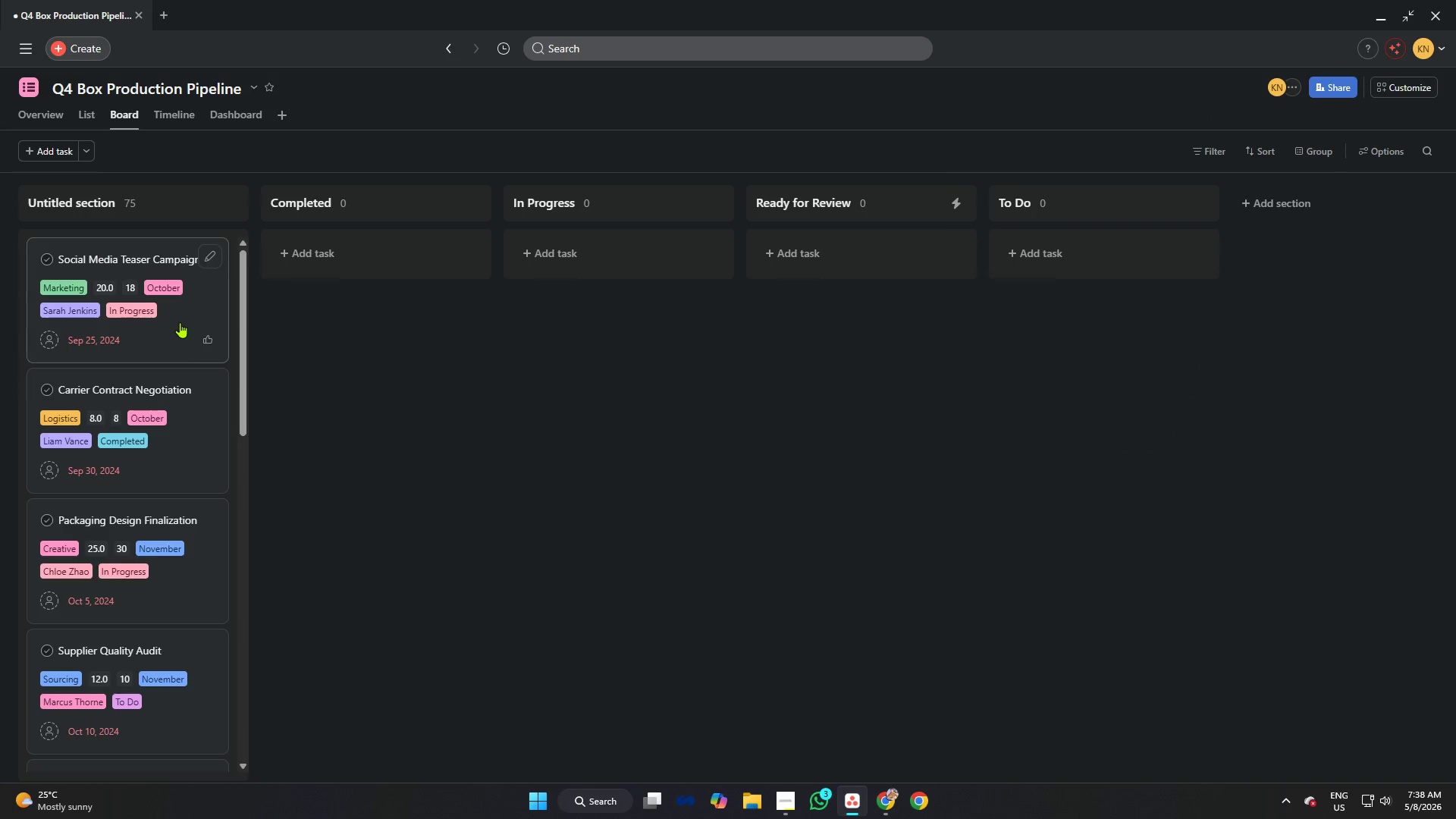 
left_click([181, 317])
 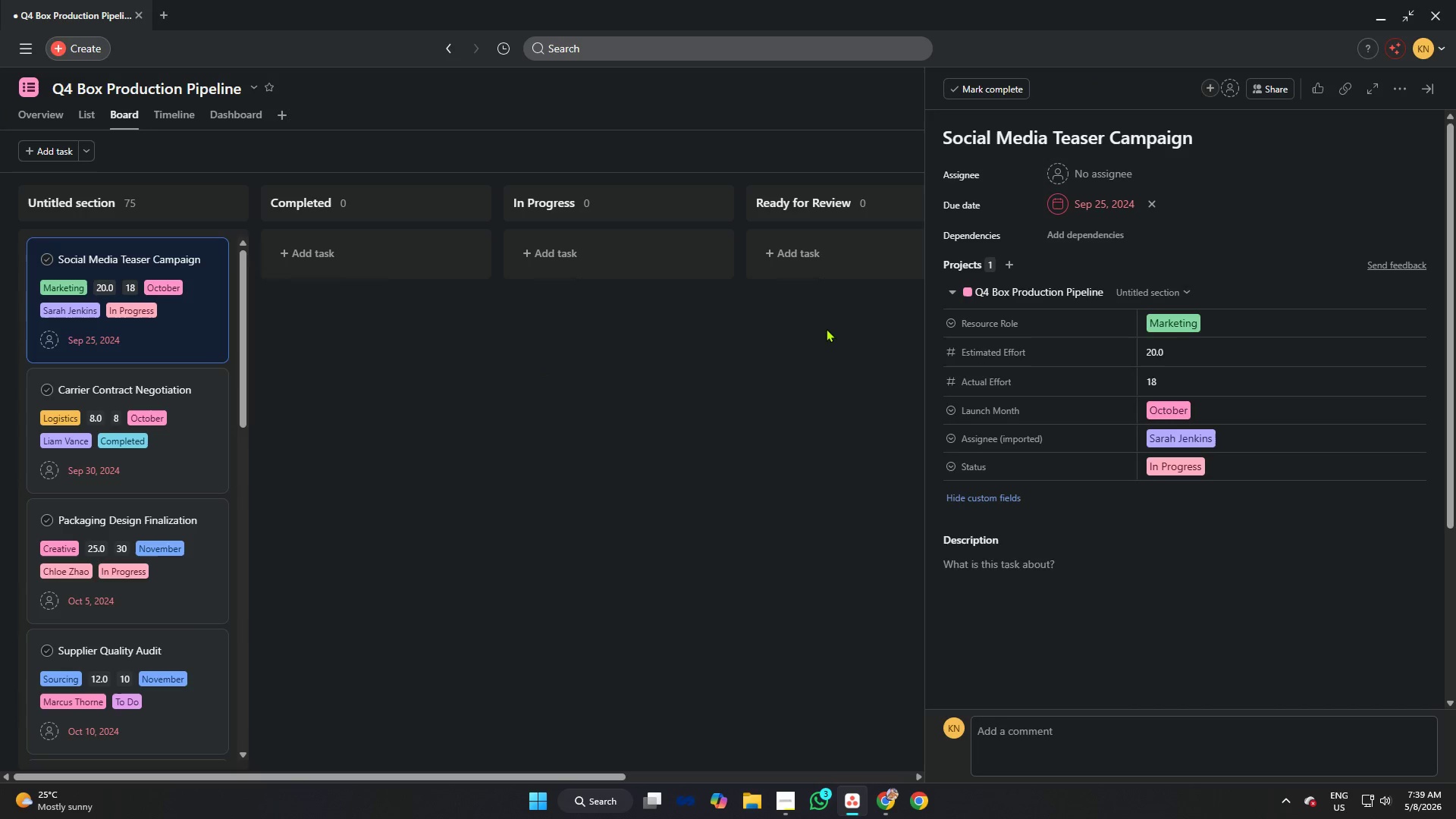 
left_click_drag(start_coordinate=[193, 294], to_coordinate=[666, 271])
 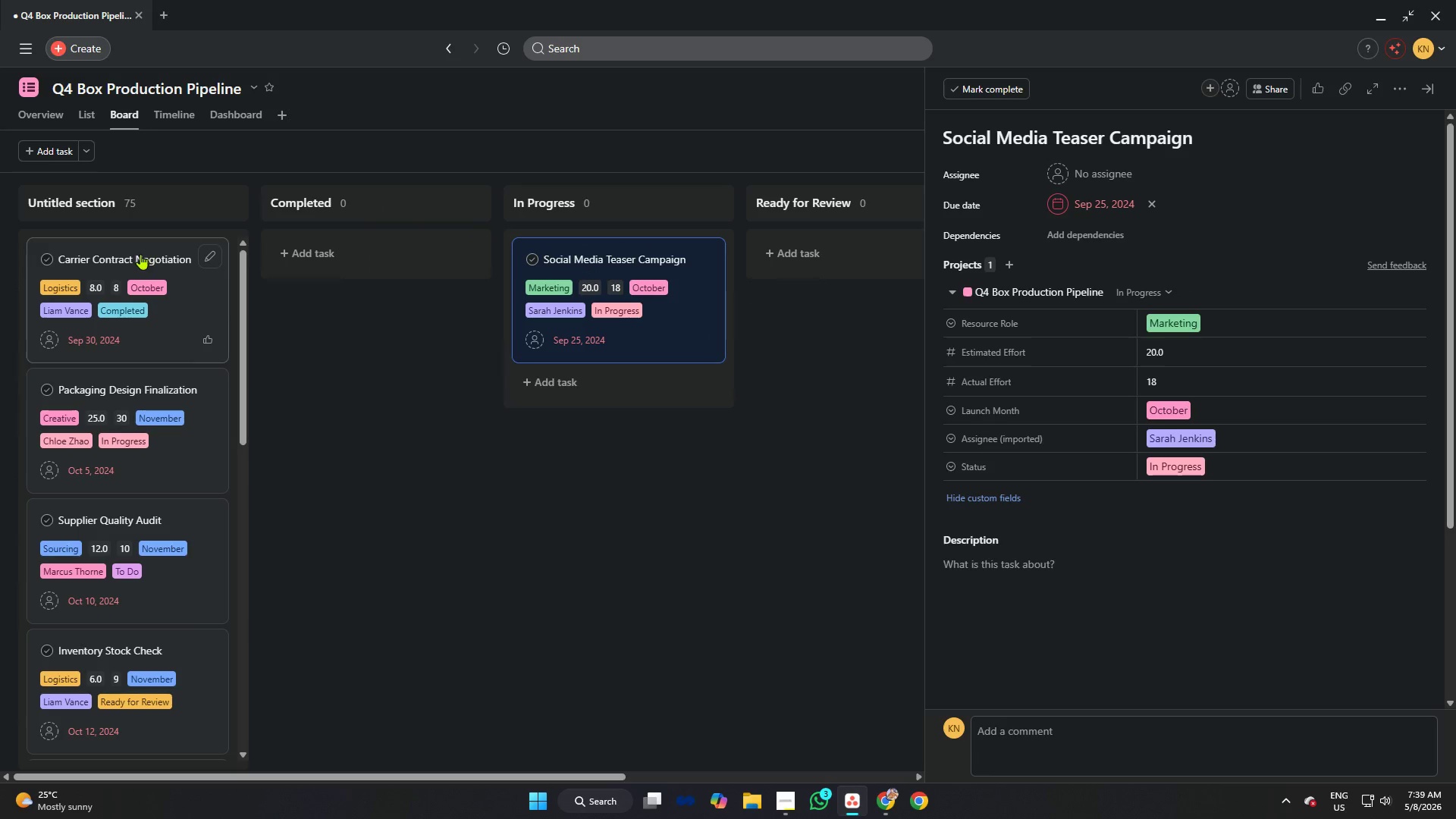 
left_click_drag(start_coordinate=[140, 254], to_coordinate=[315, 240])
 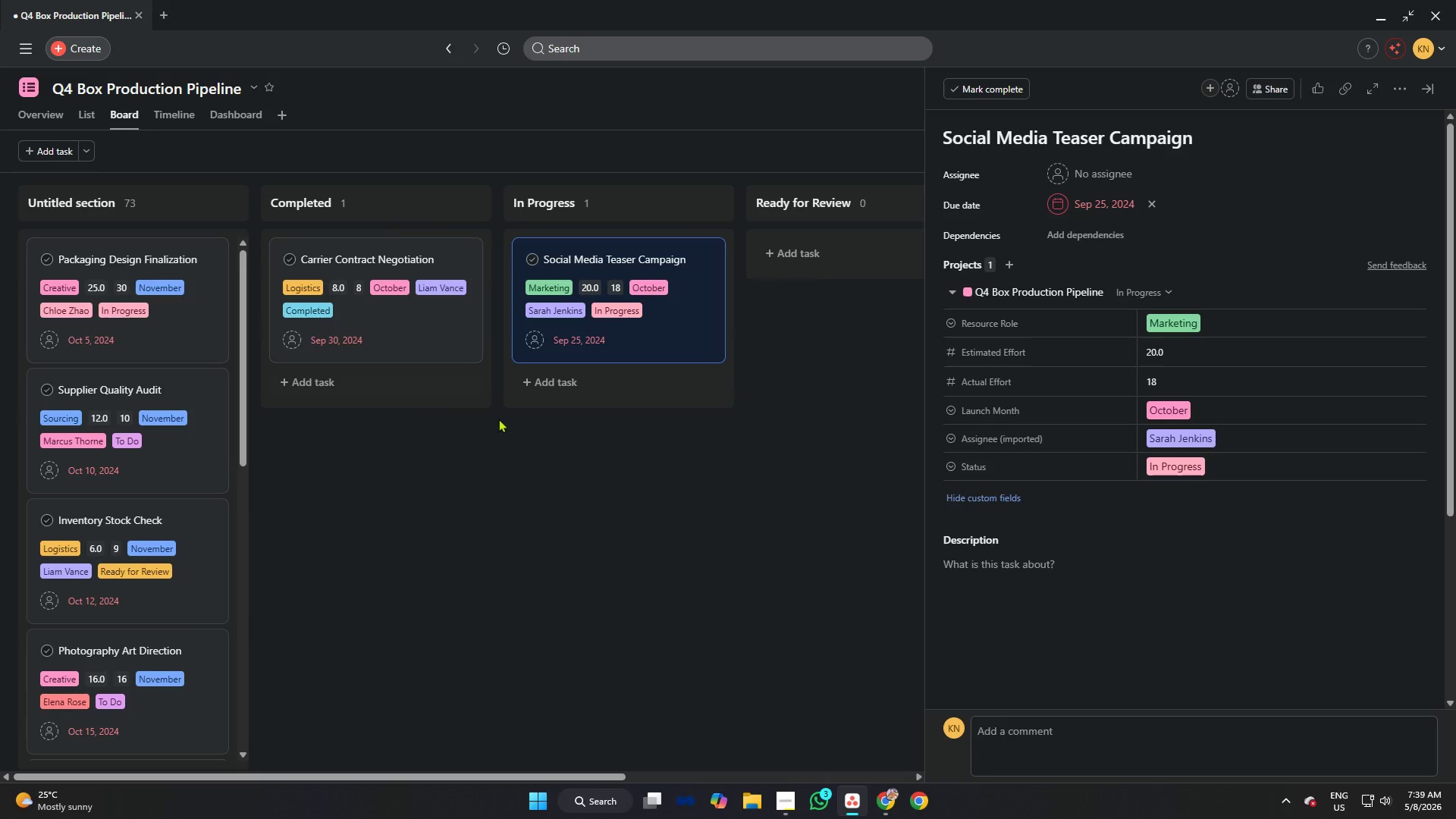 
left_click([500, 421])
 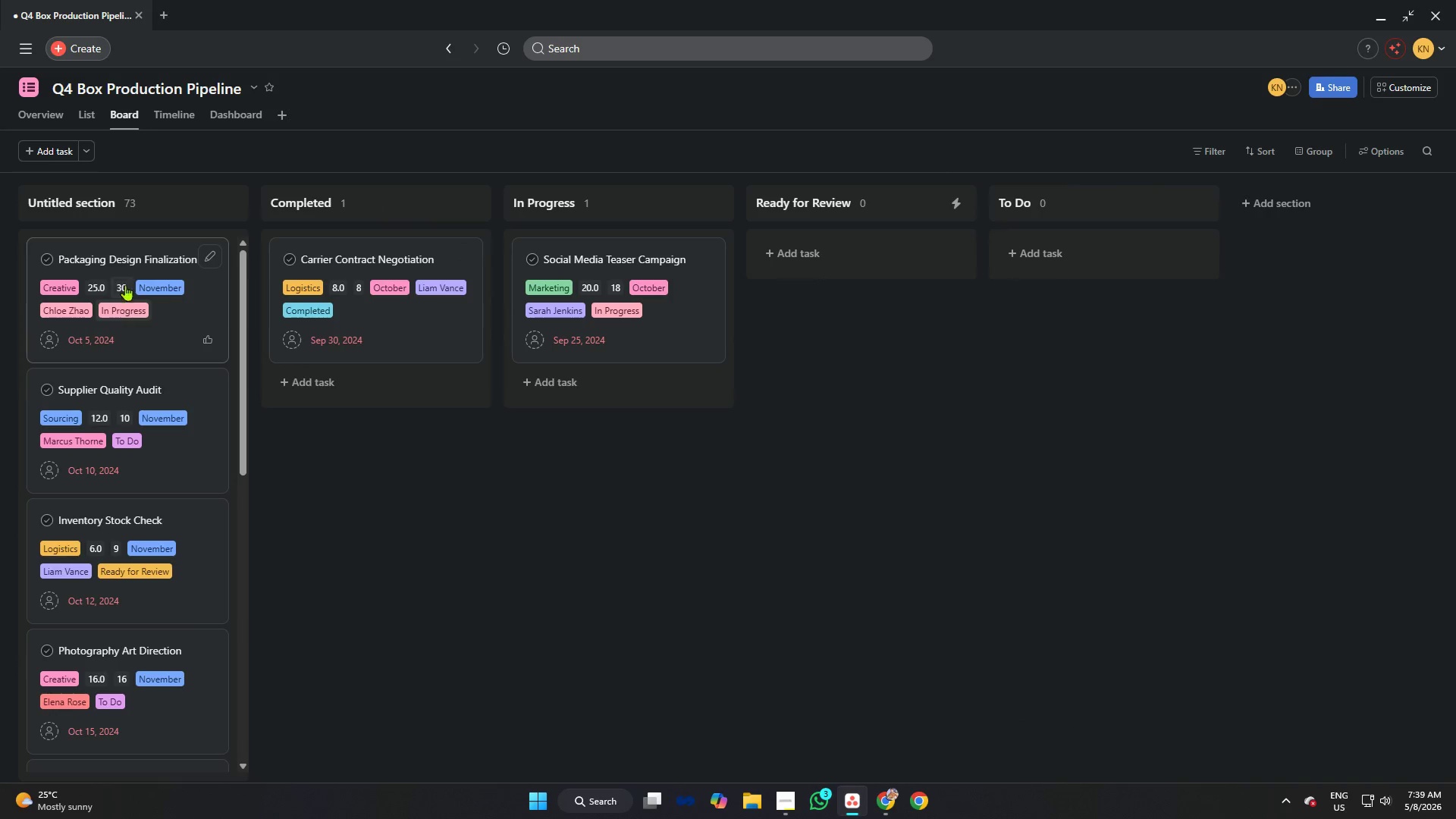 
left_click_drag(start_coordinate=[127, 258], to_coordinate=[578, 276])
 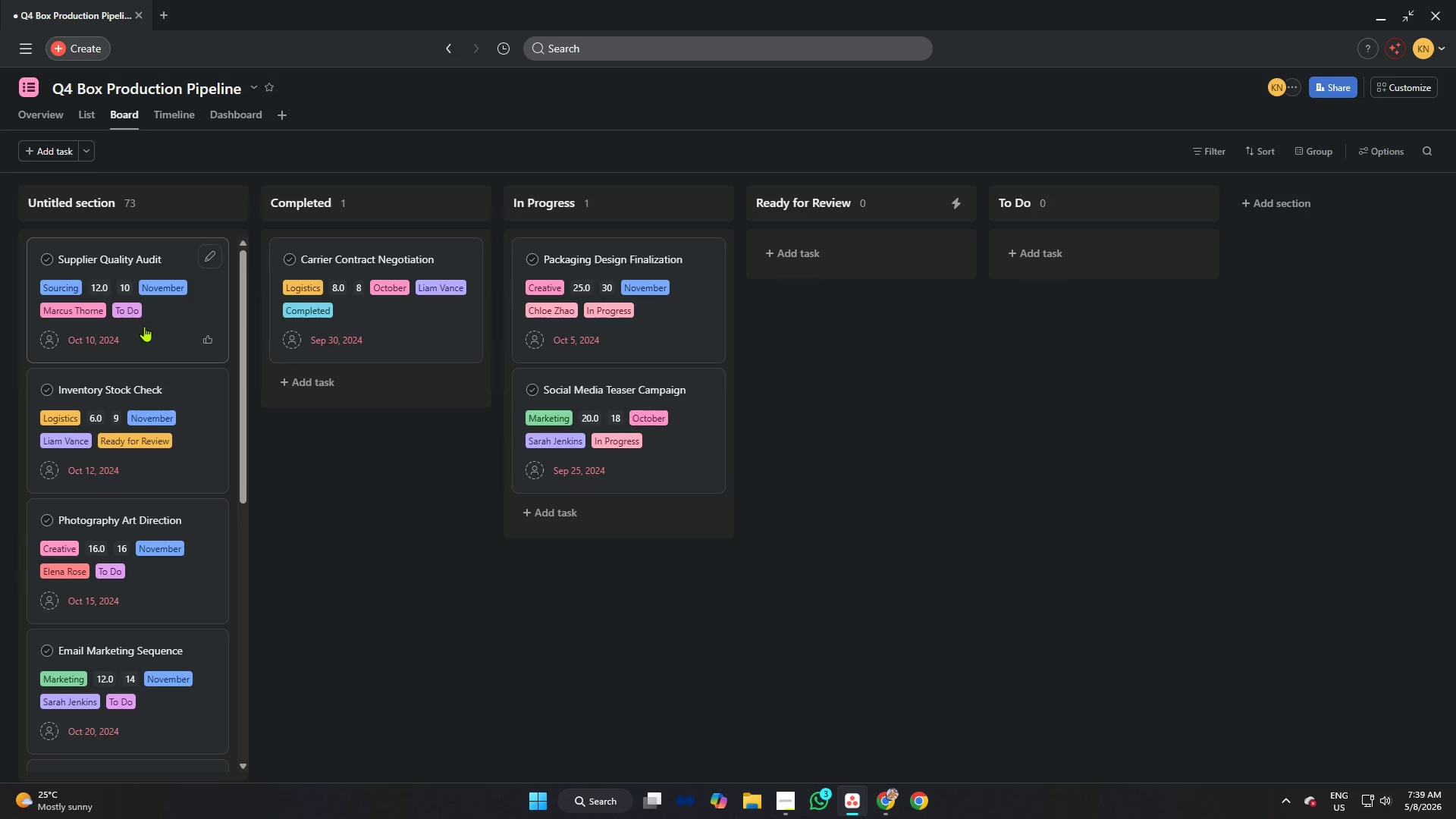 
left_click_drag(start_coordinate=[144, 326], to_coordinate=[152, 326])
 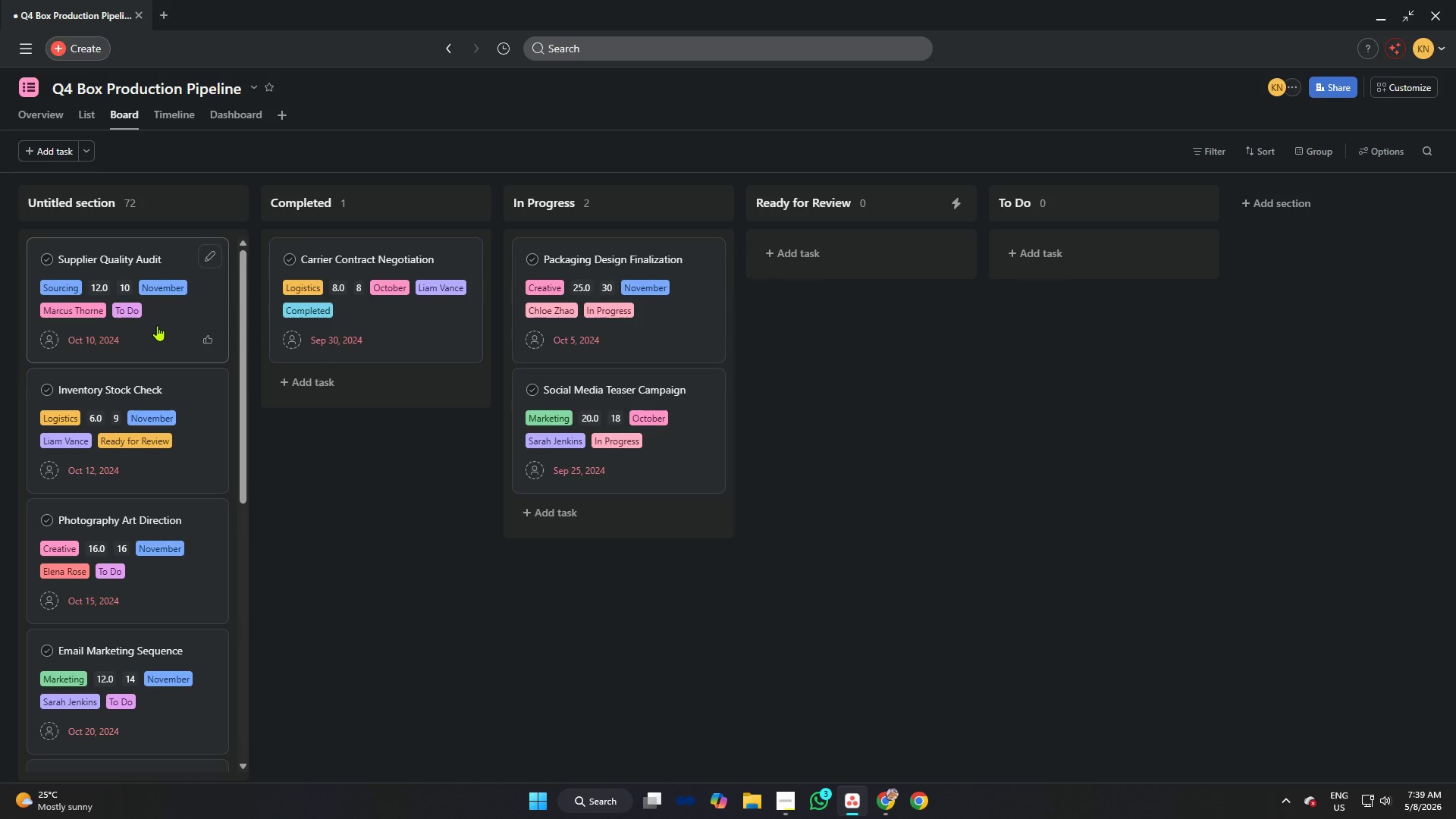 
left_click([166, 317])
 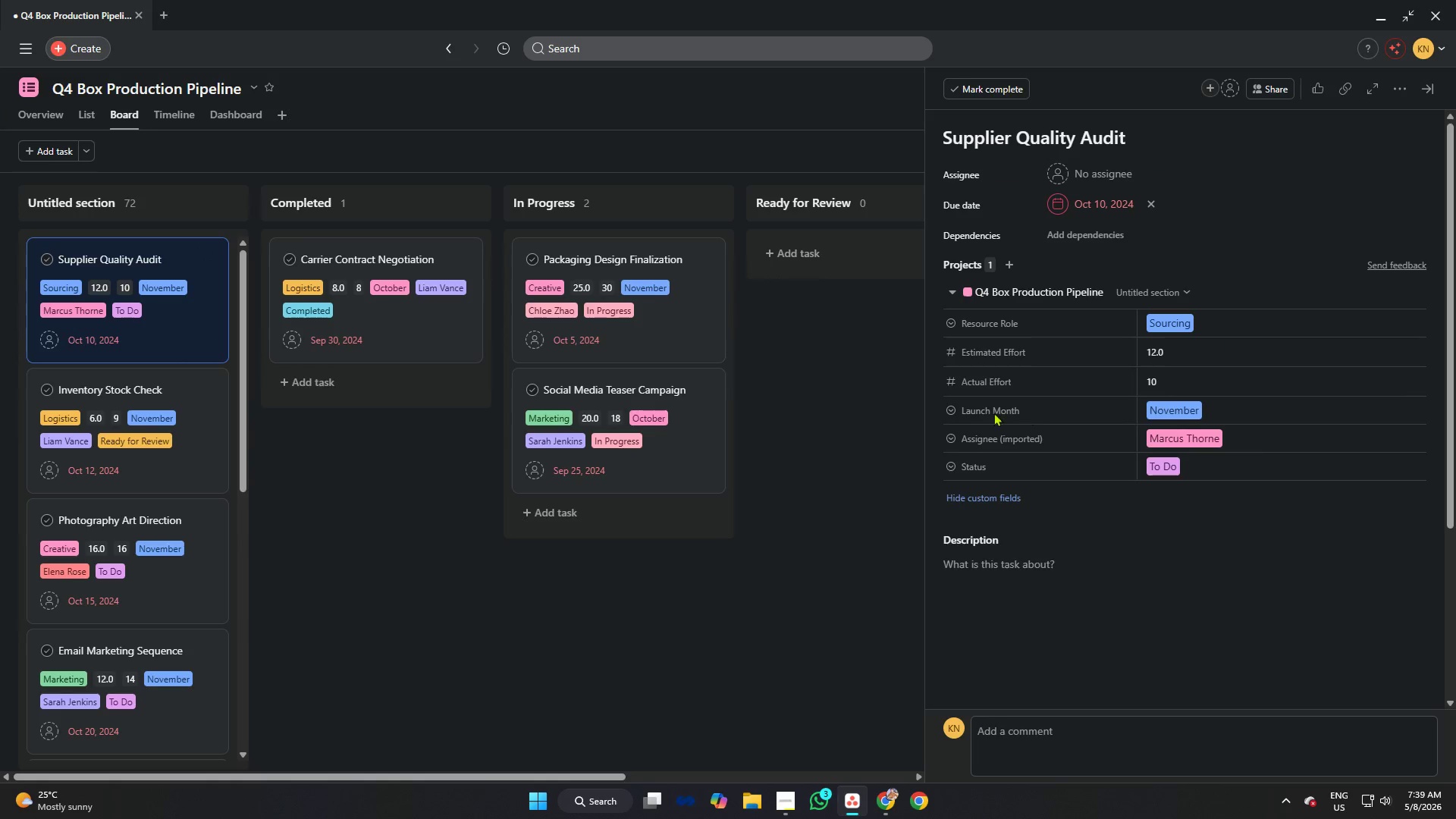 
left_click([833, 409])
 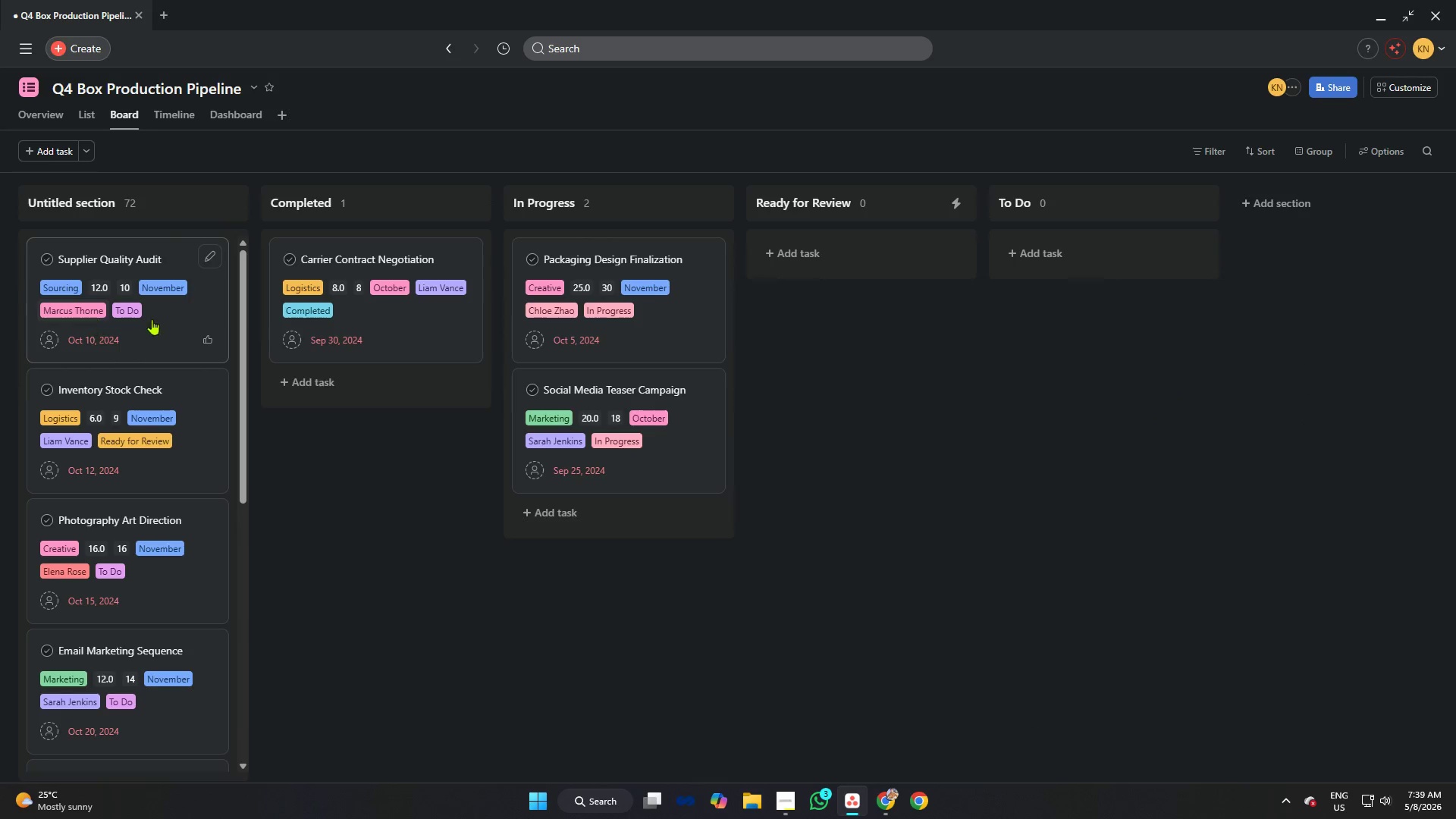 
left_click_drag(start_coordinate=[172, 318], to_coordinate=[1150, 262])
 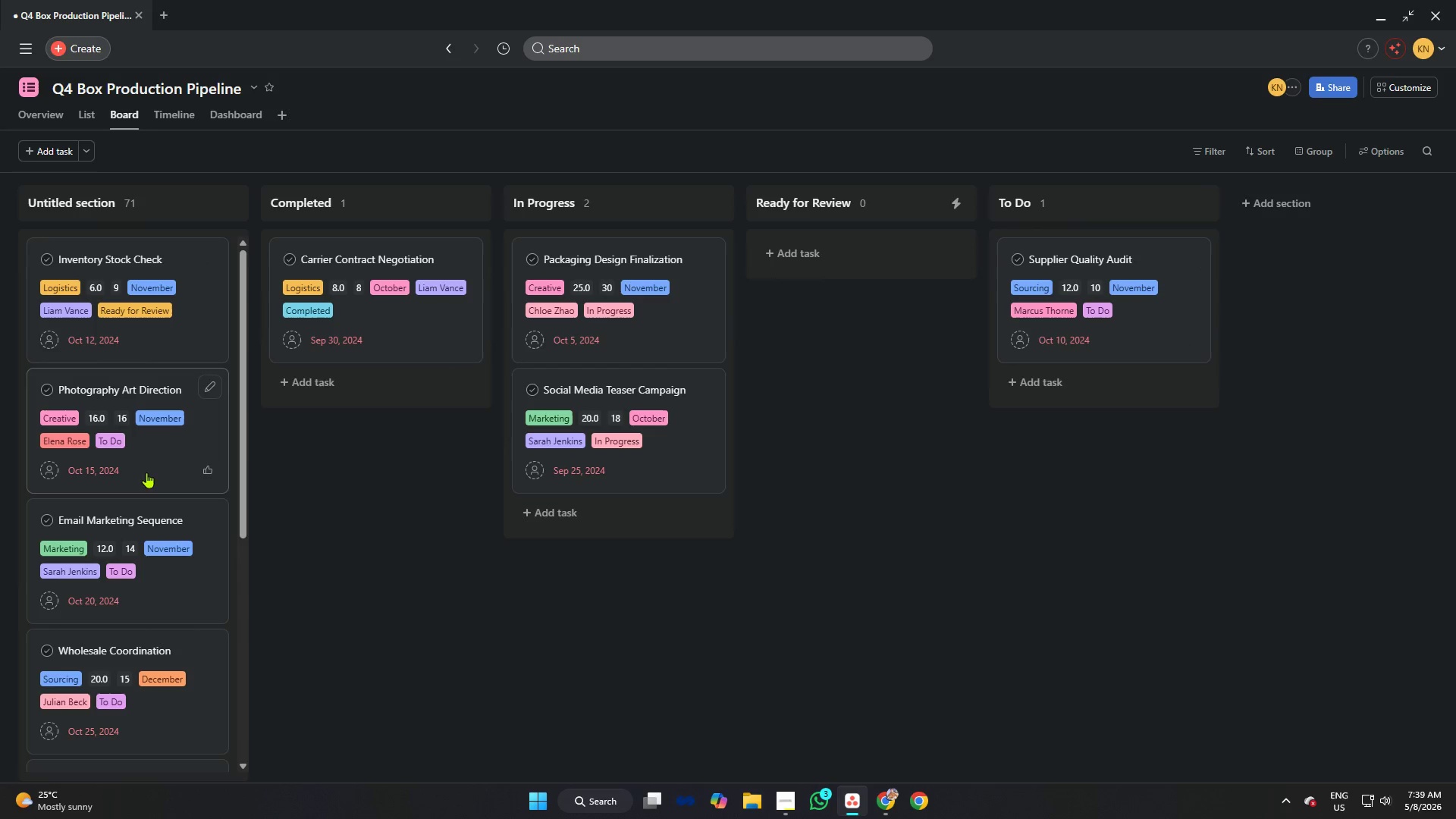 
left_click_drag(start_coordinate=[150, 457], to_coordinate=[1153, 338])
 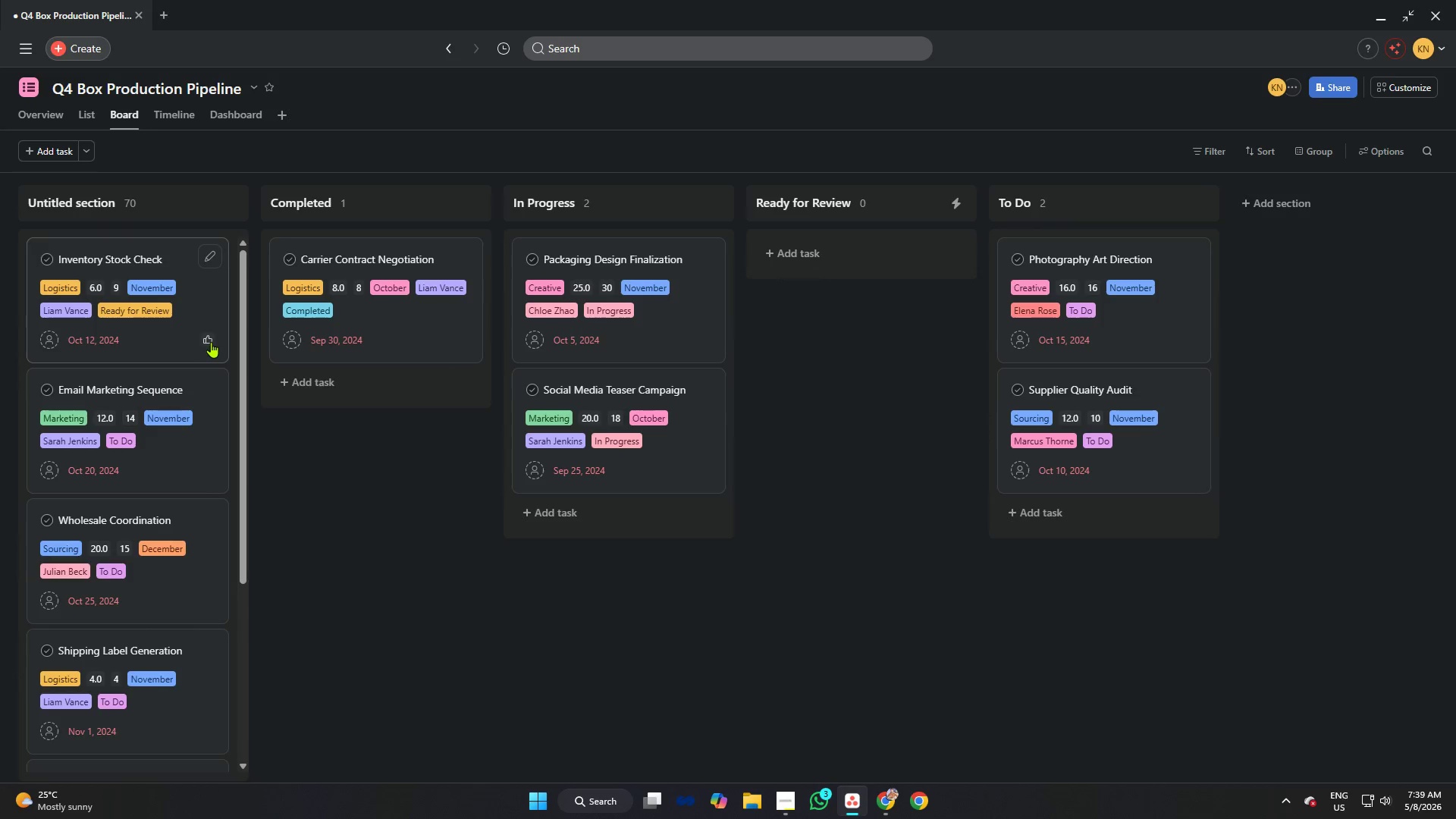 
left_click_drag(start_coordinate=[152, 447], to_coordinate=[1090, 431])
 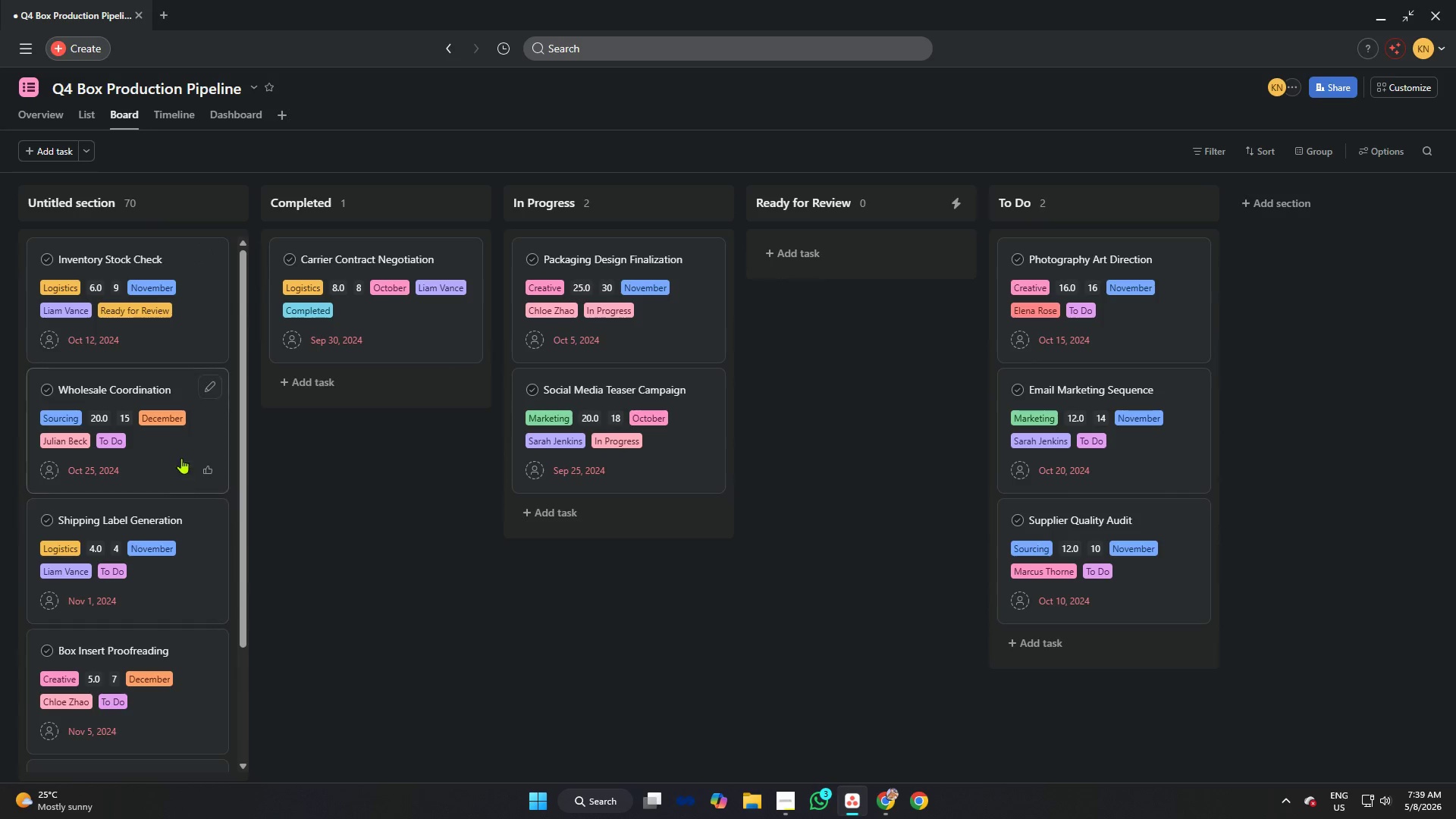 
left_click_drag(start_coordinate=[174, 445], to_coordinate=[1195, 447])
 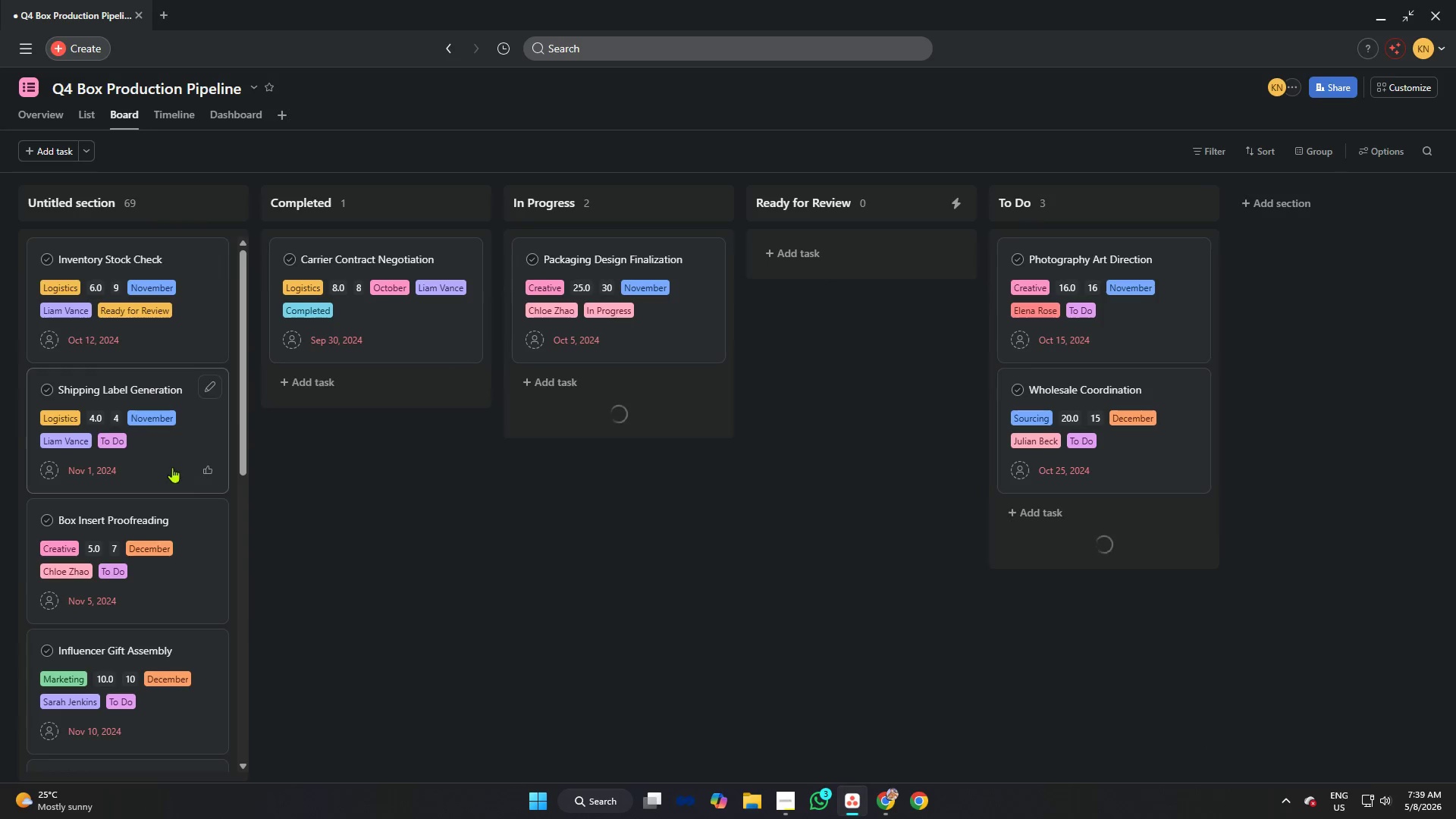 
left_click_drag(start_coordinate=[162, 458], to_coordinate=[1166, 456])
 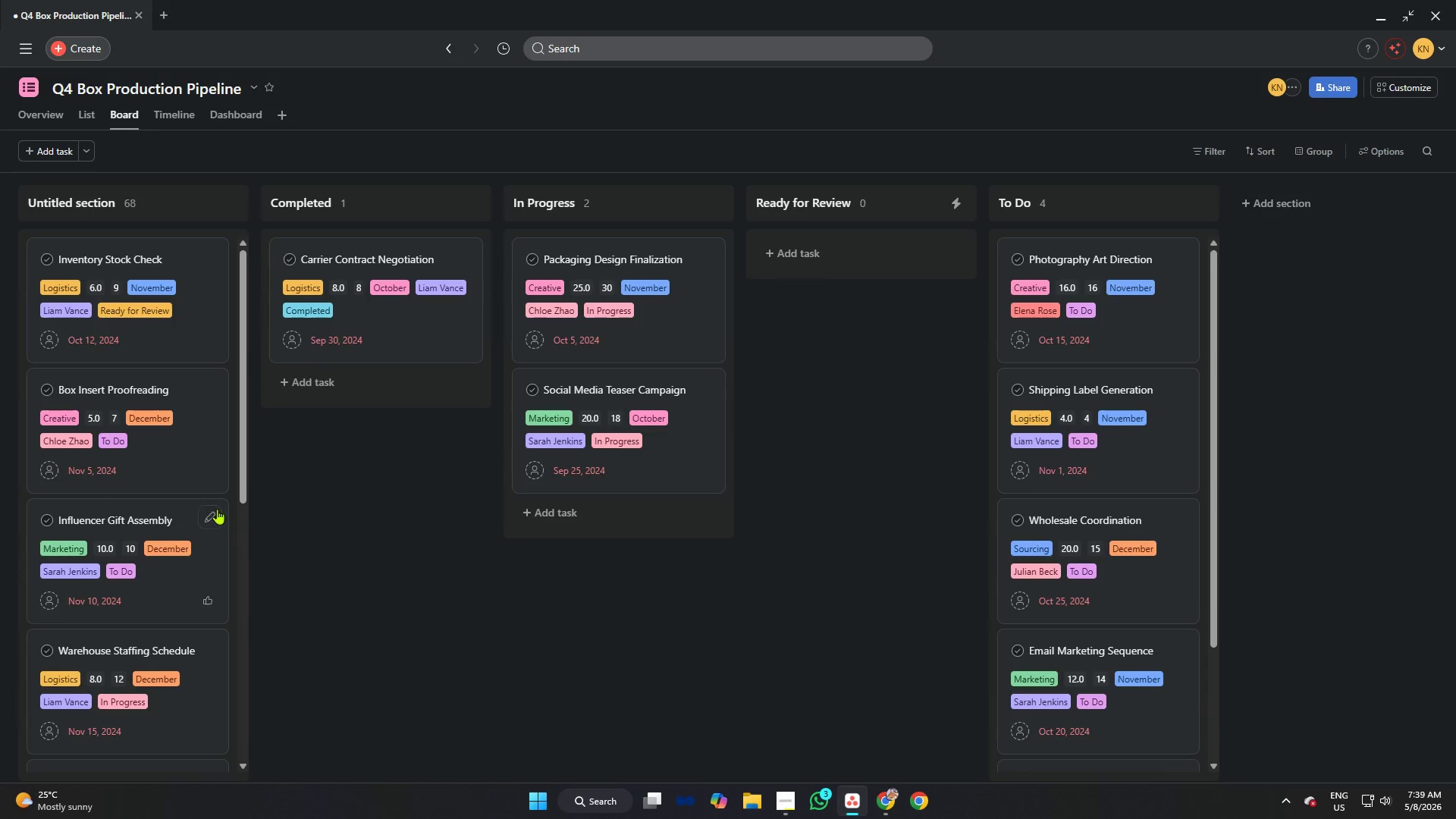 
scroll: coordinate [176, 479], scroll_direction: down, amount: 3.0
 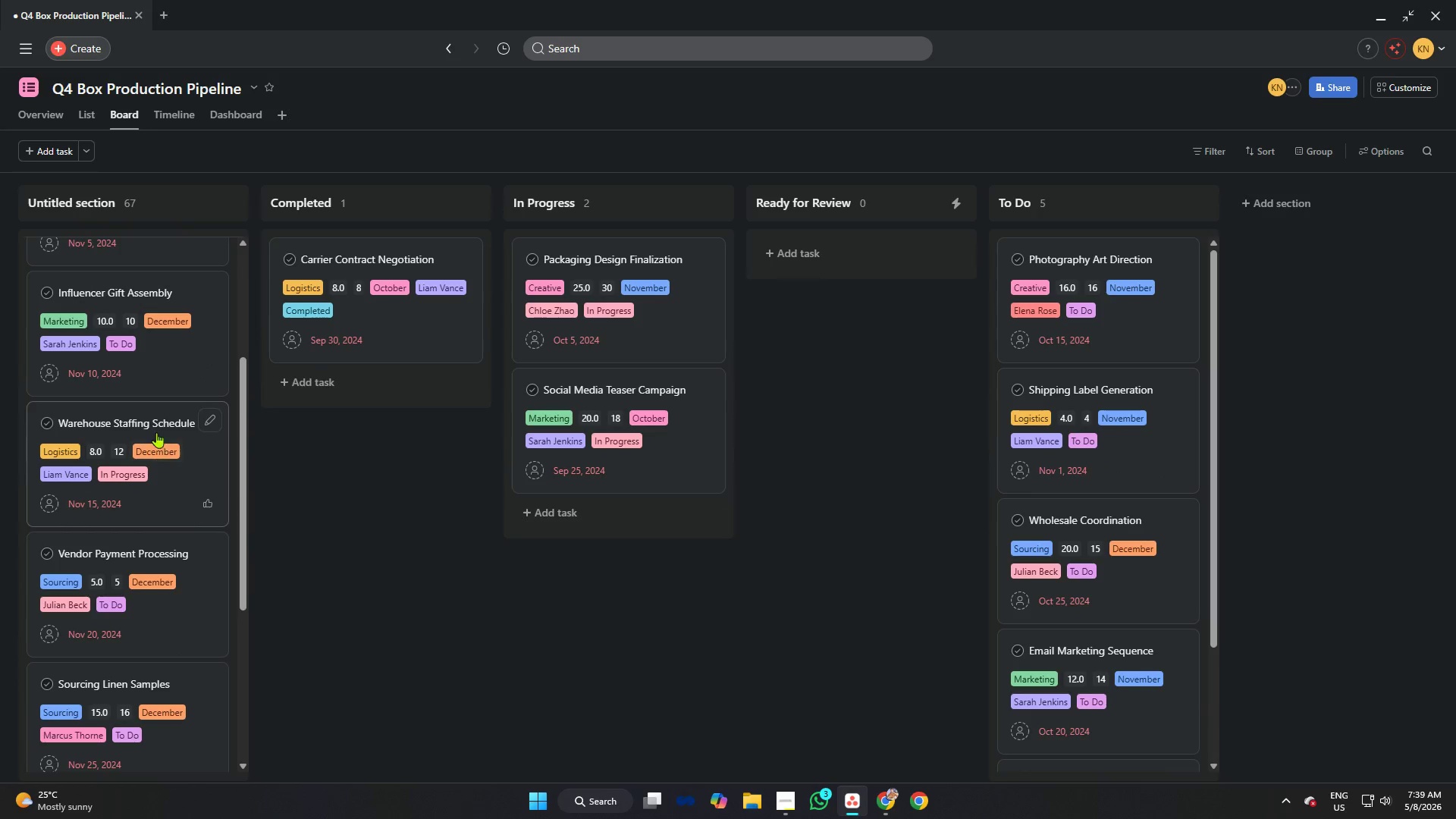 
left_click_drag(start_coordinate=[155, 418], to_coordinate=[655, 323])
 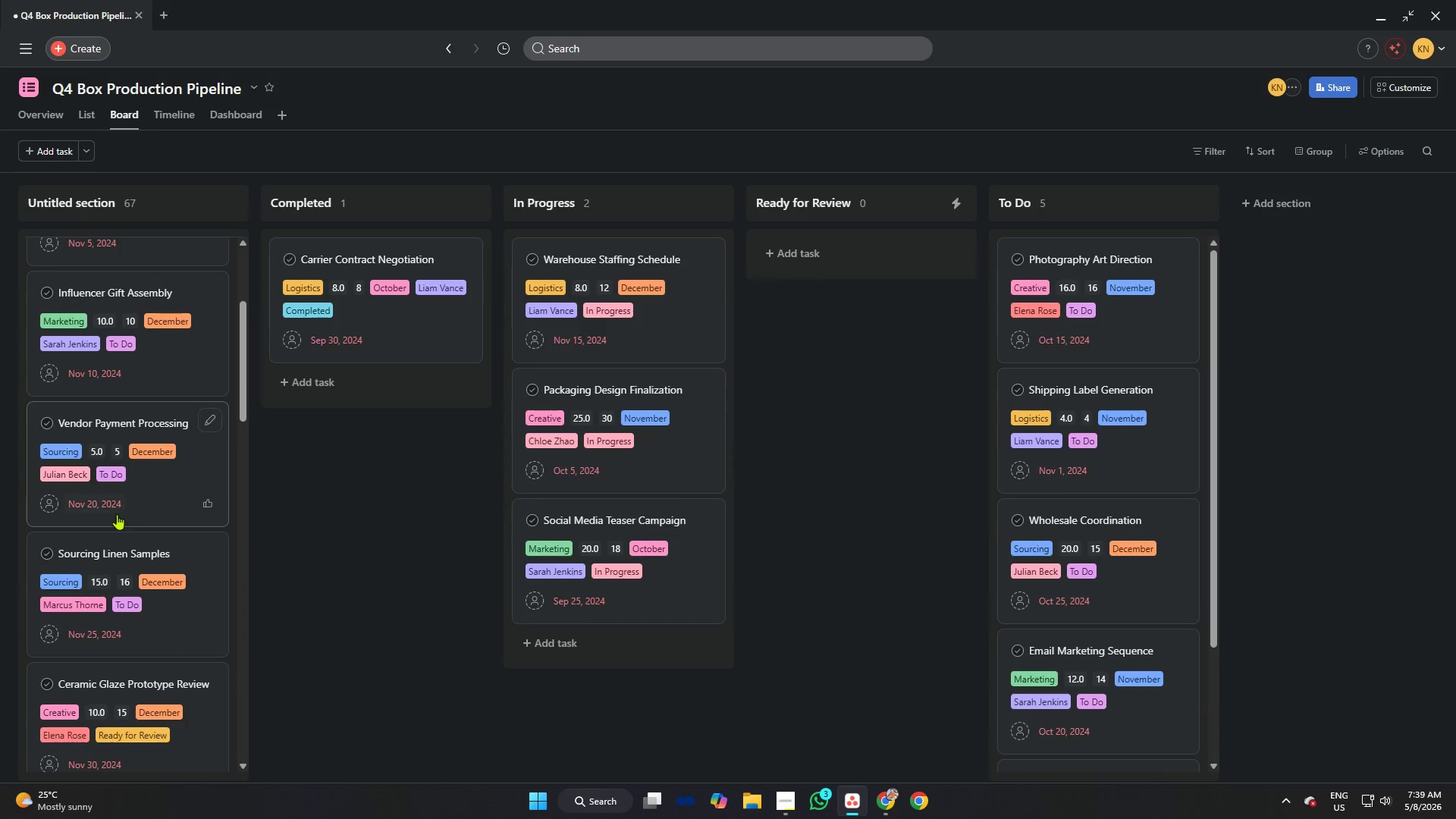 
scroll: coordinate [155, 497], scroll_direction: down, amount: 3.0
 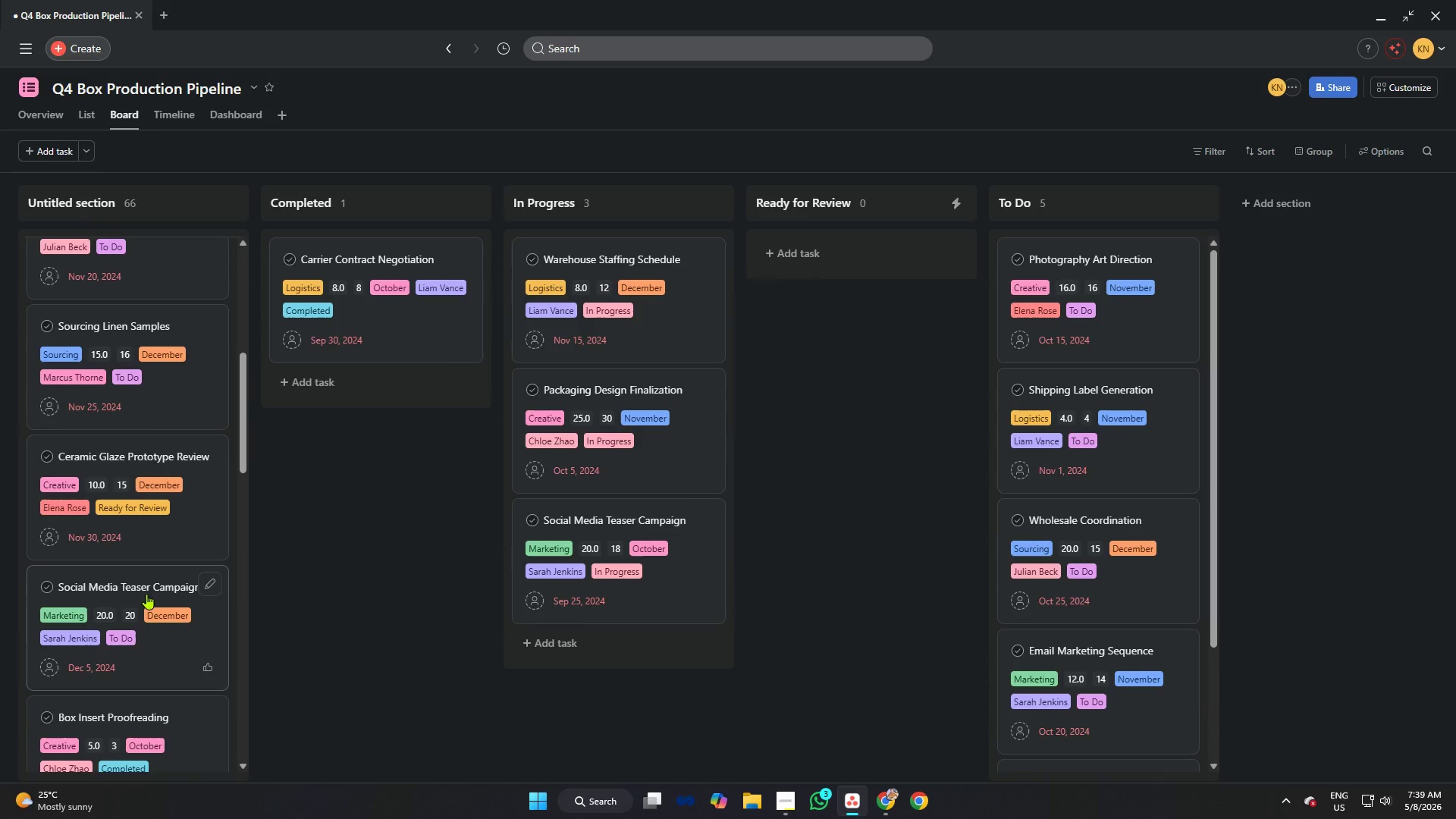 
left_click_drag(start_coordinate=[150, 660], to_coordinate=[1155, 562])
 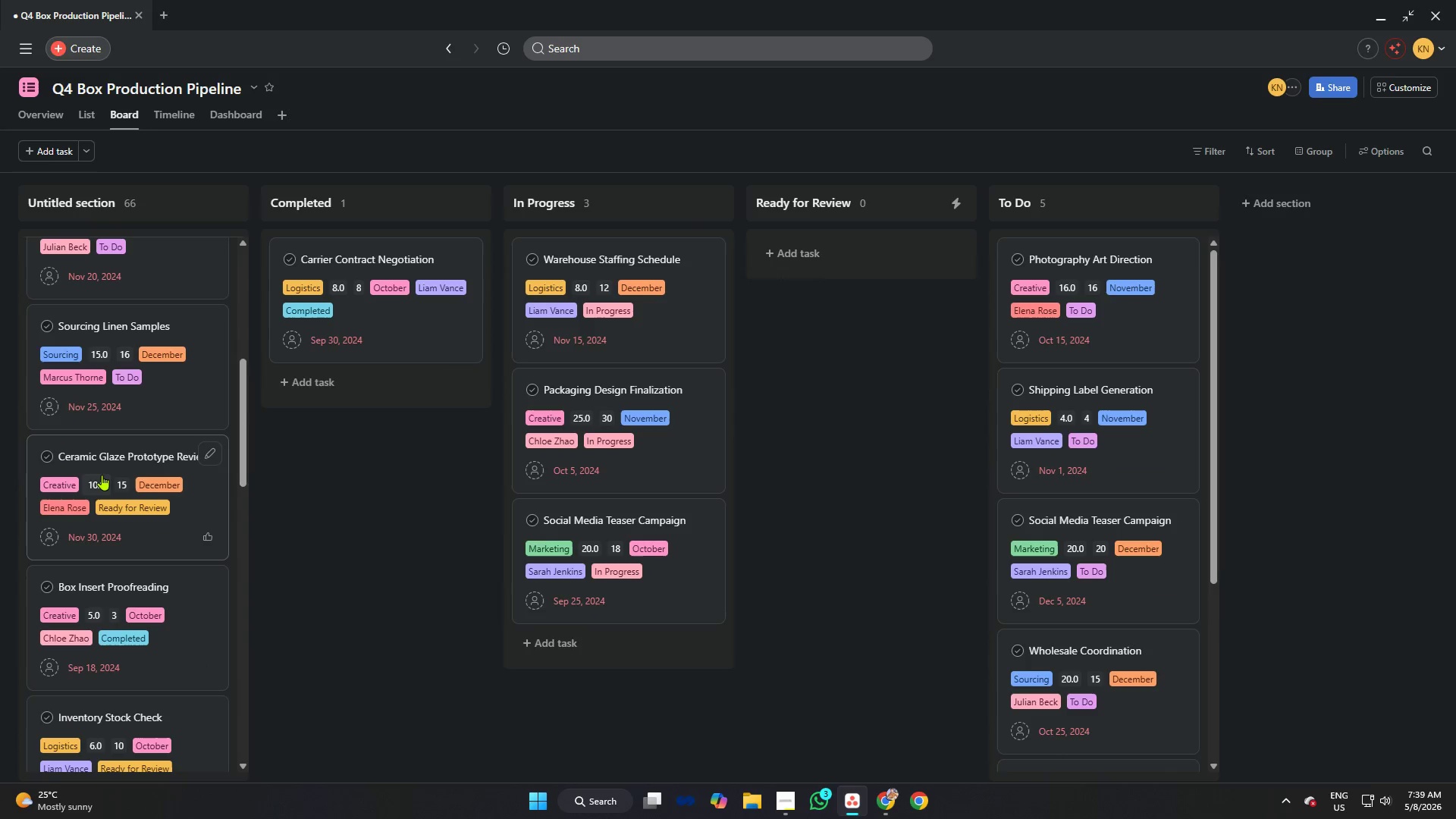 
scroll: coordinate [147, 442], scroll_direction: down, amount: 6.0
 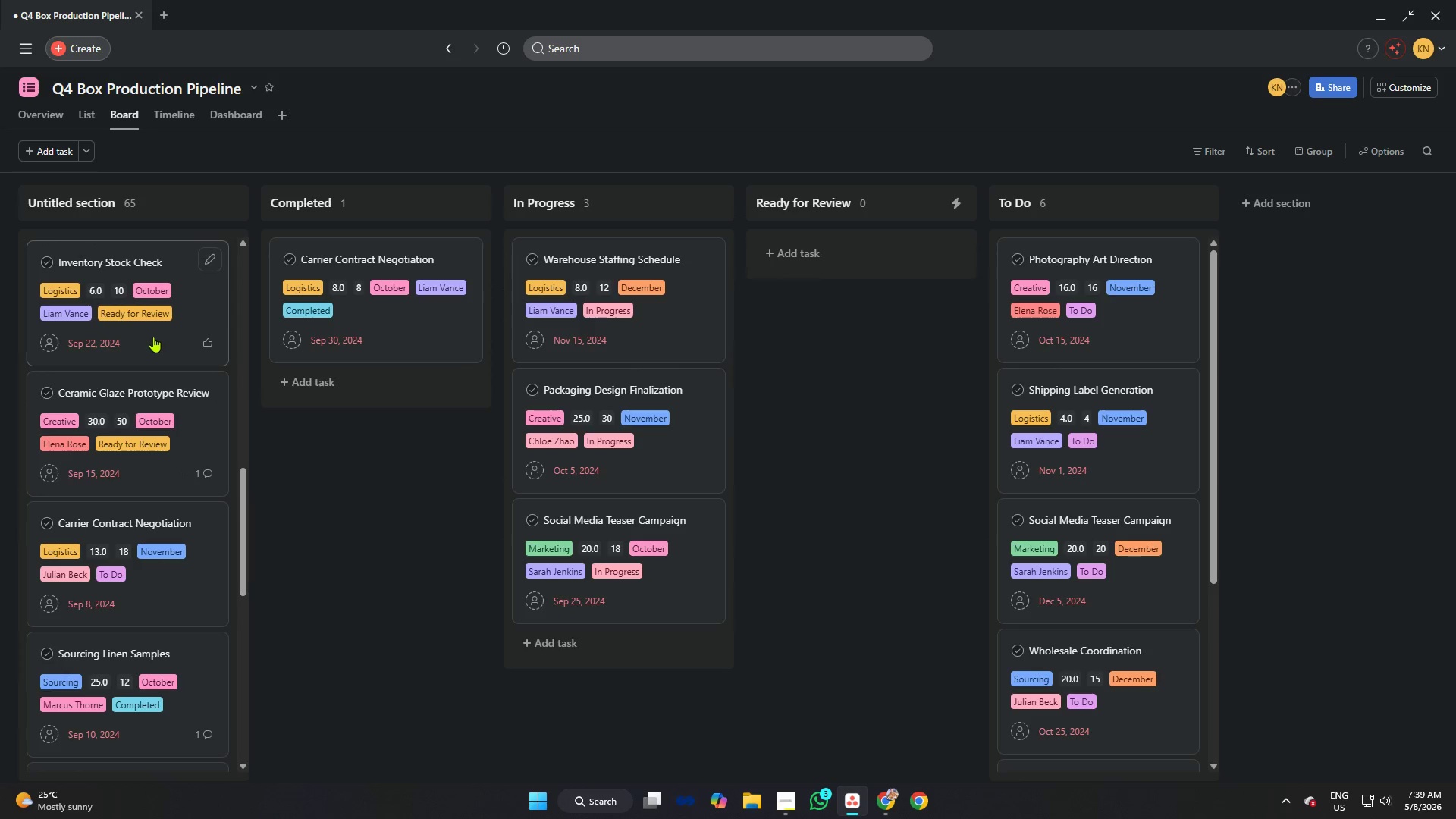 
left_click_drag(start_coordinate=[153, 337], to_coordinate=[899, 263])
 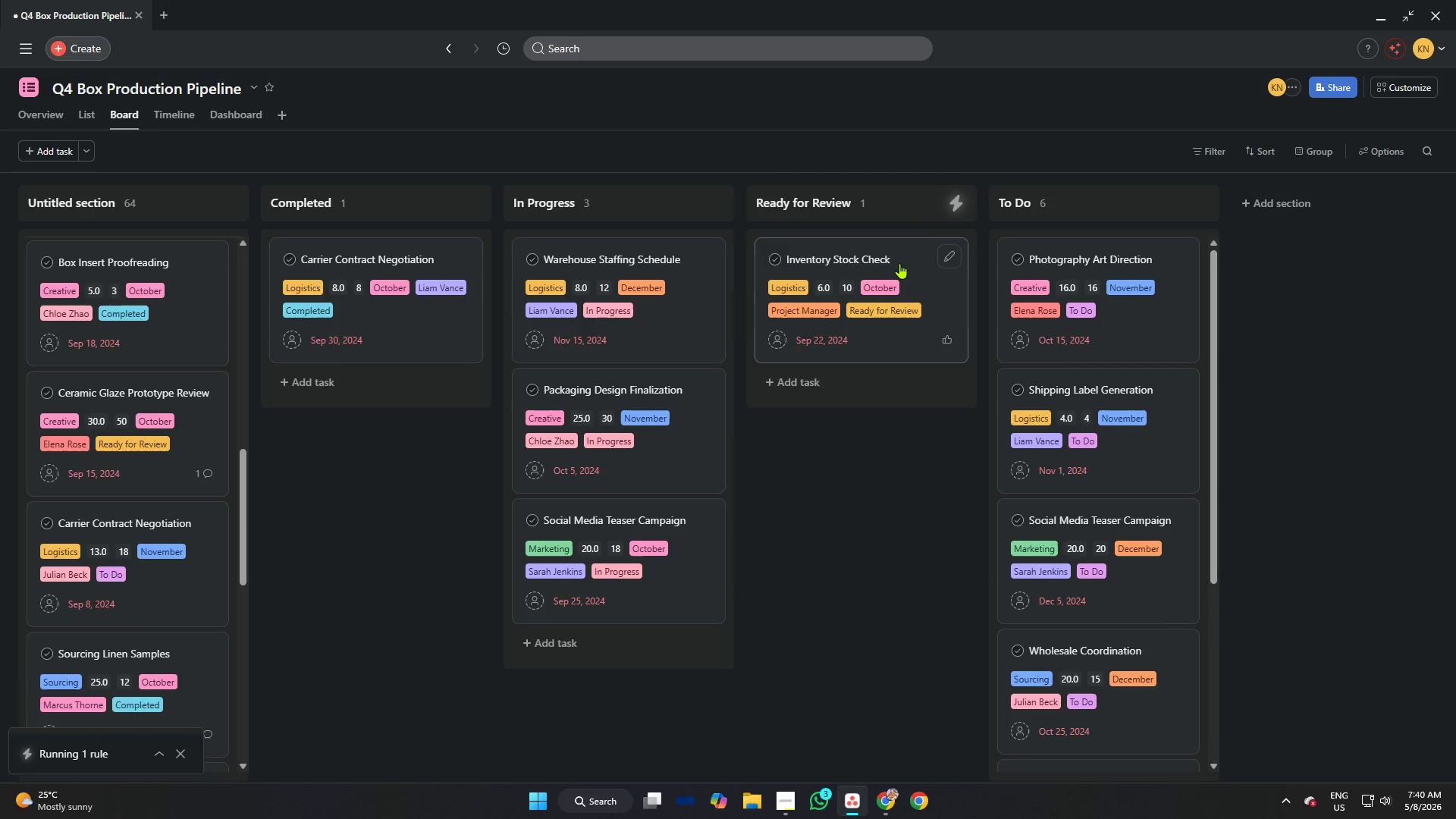 
scroll: coordinate [95, 460], scroll_direction: down, amount: 4.0
 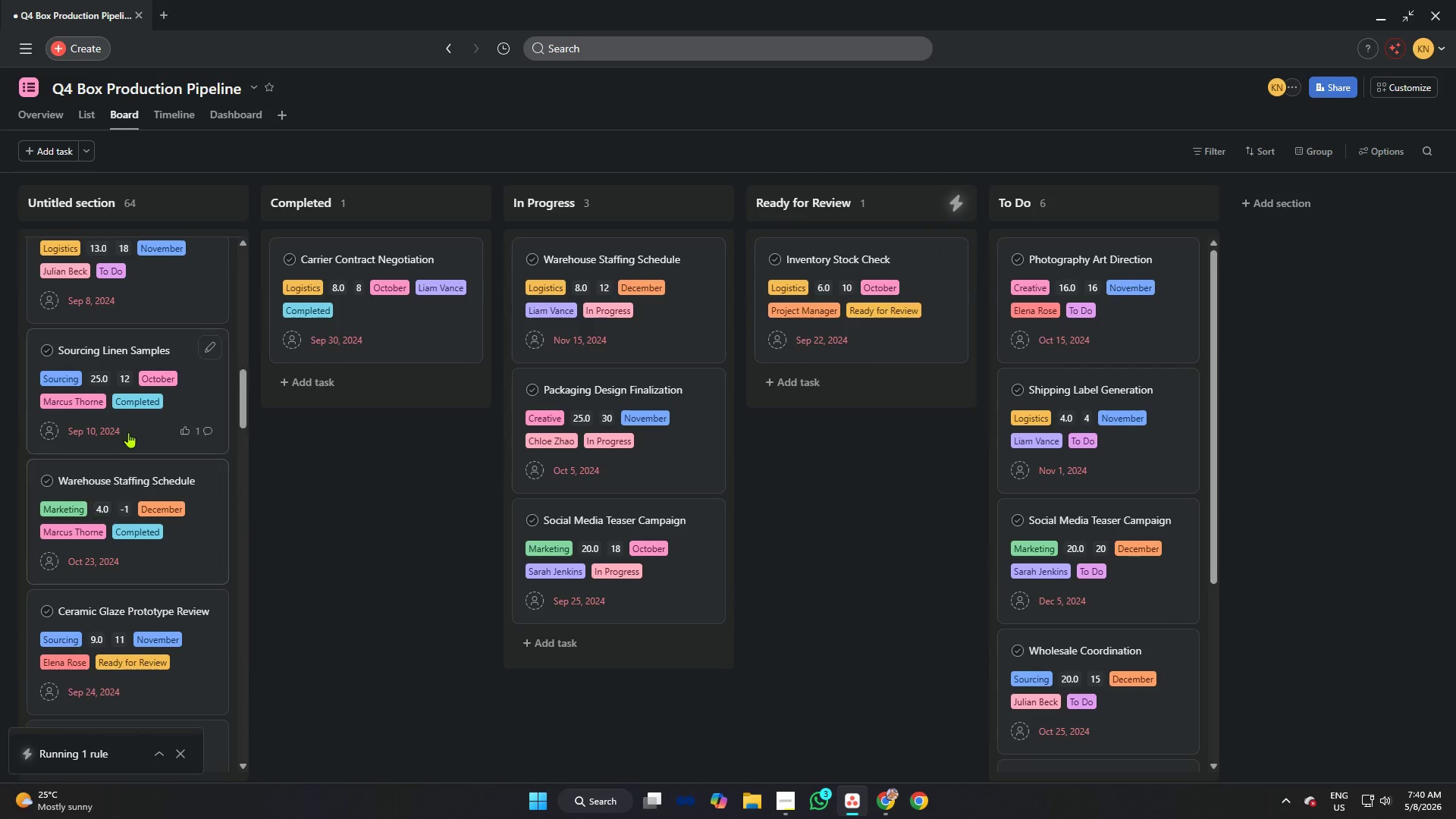 
left_click_drag(start_coordinate=[132, 426], to_coordinate=[381, 362])
 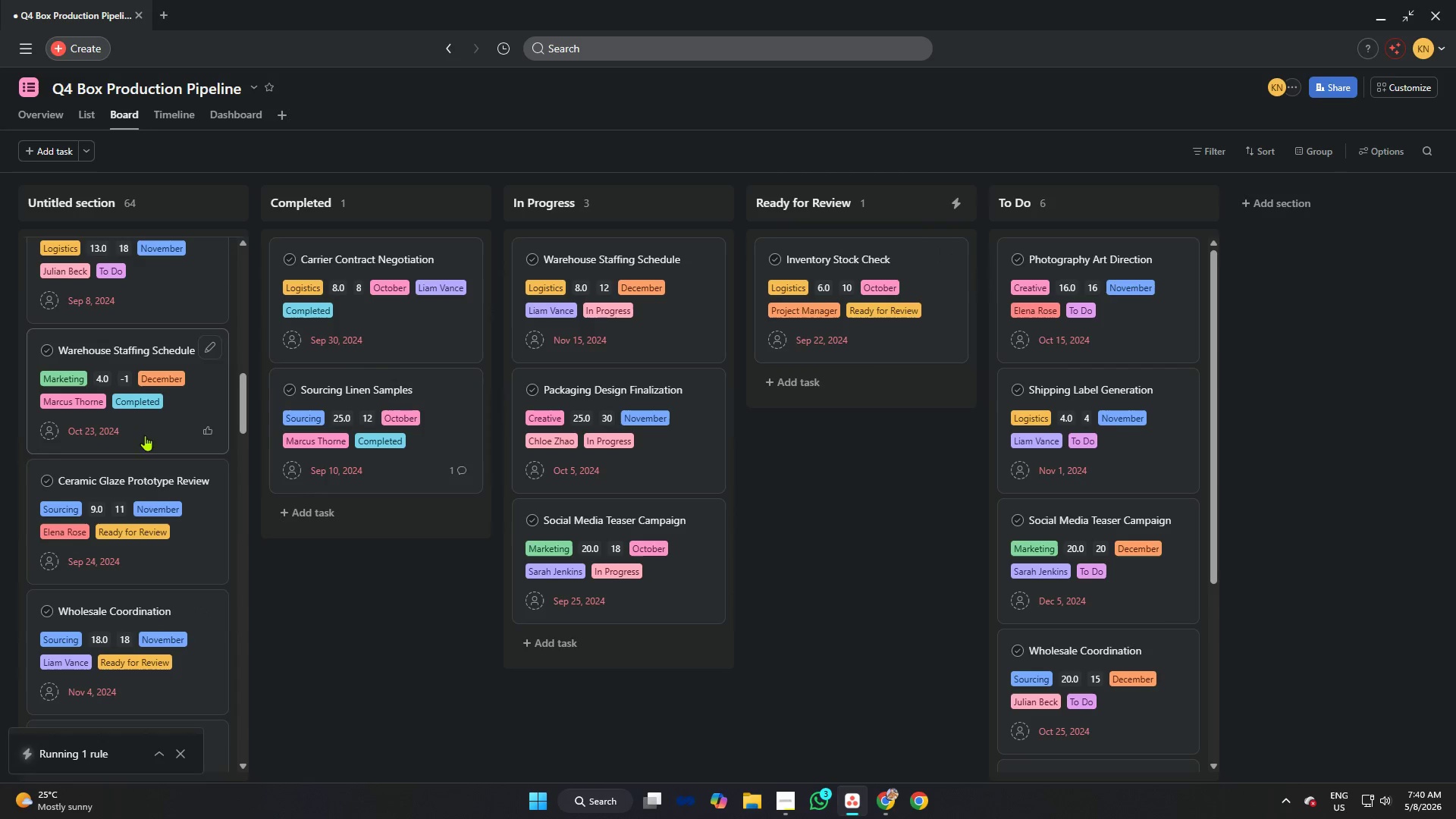 
left_click_drag(start_coordinate=[147, 428], to_coordinate=[384, 431])
 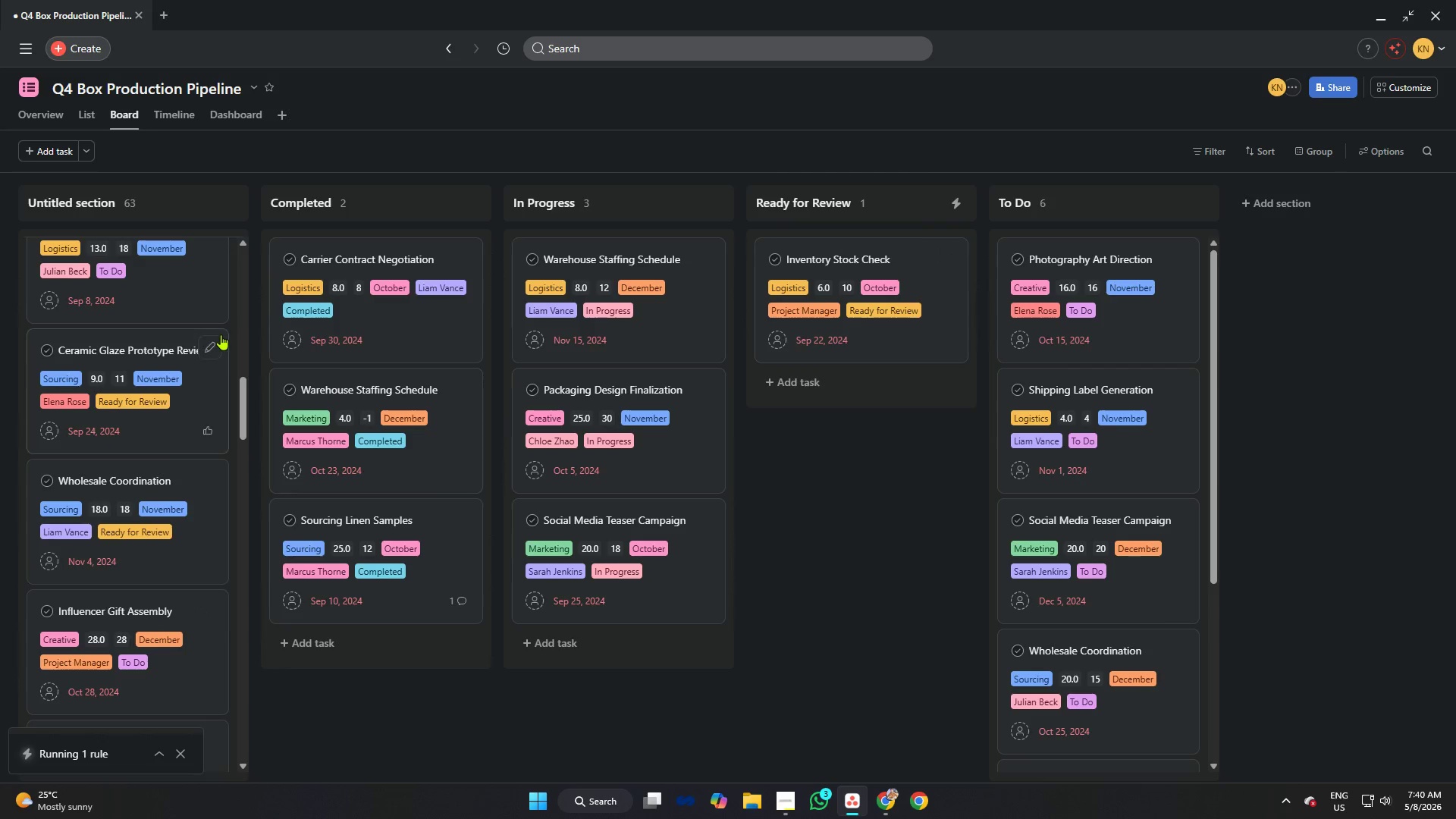 
scroll: coordinate [216, 340], scroll_direction: down, amount: 4.0
 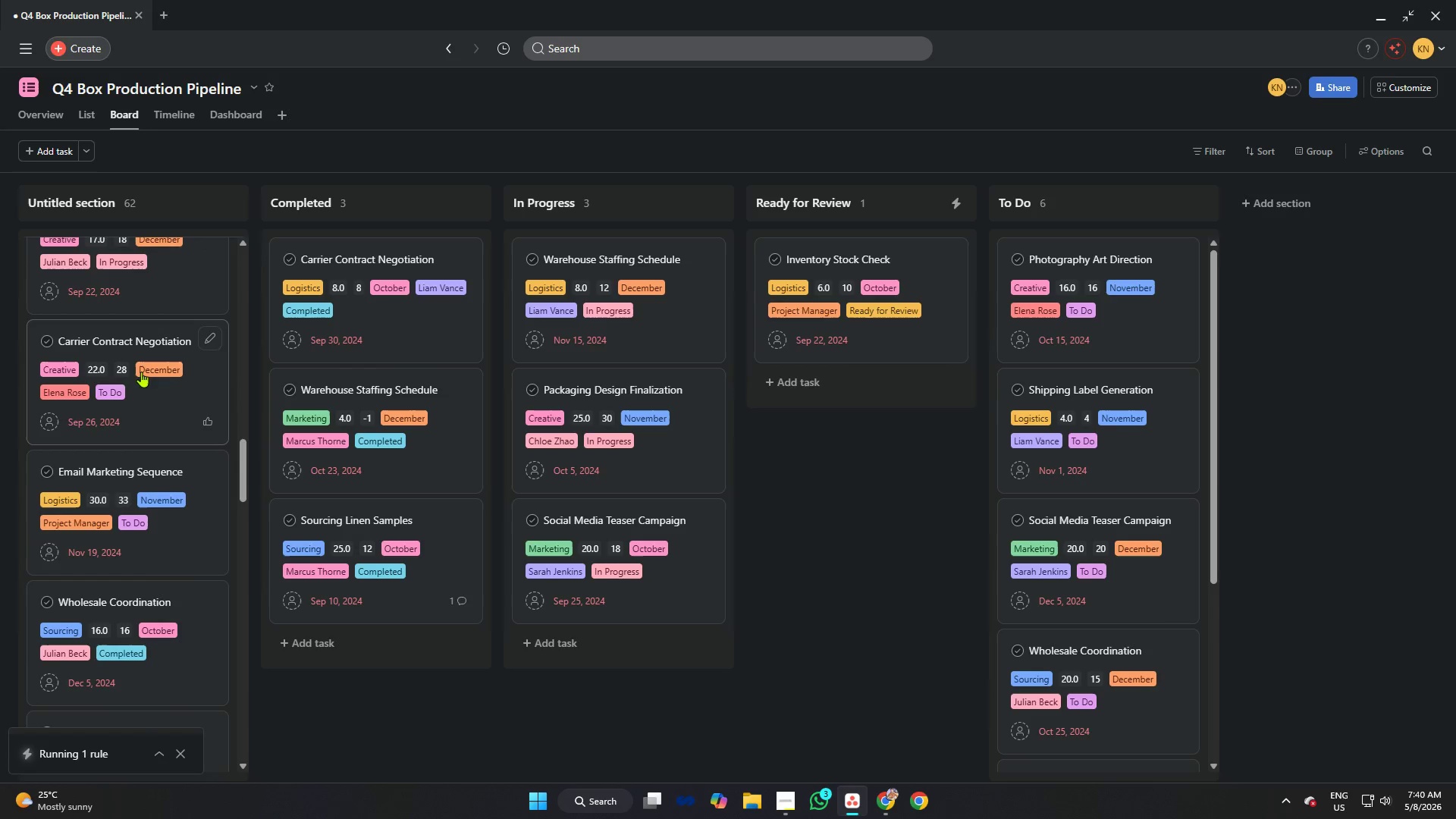 
left_click_drag(start_coordinate=[176, 285], to_coordinate=[663, 335])
 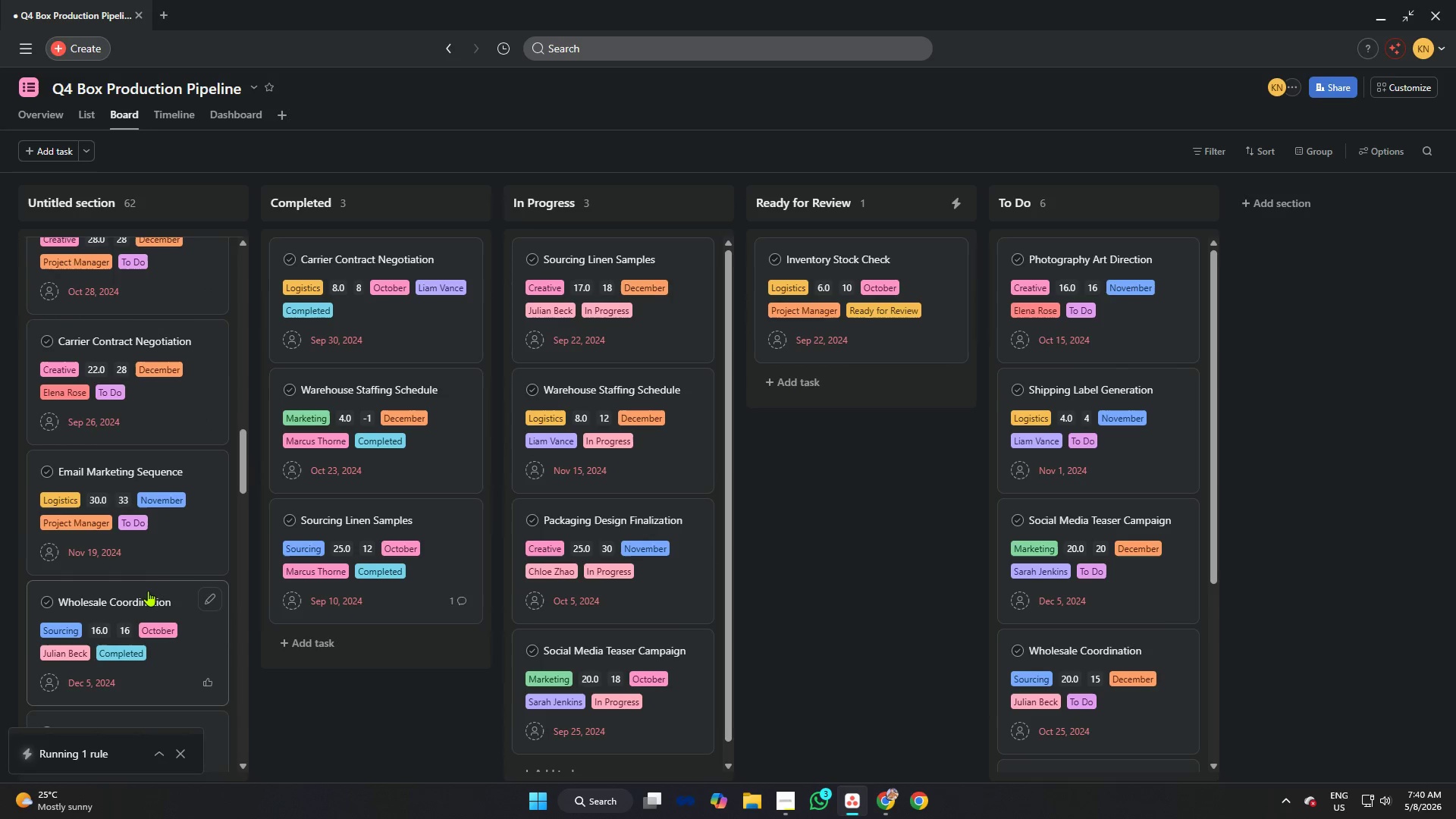 
left_click_drag(start_coordinate=[148, 591], to_coordinate=[385, 450])
 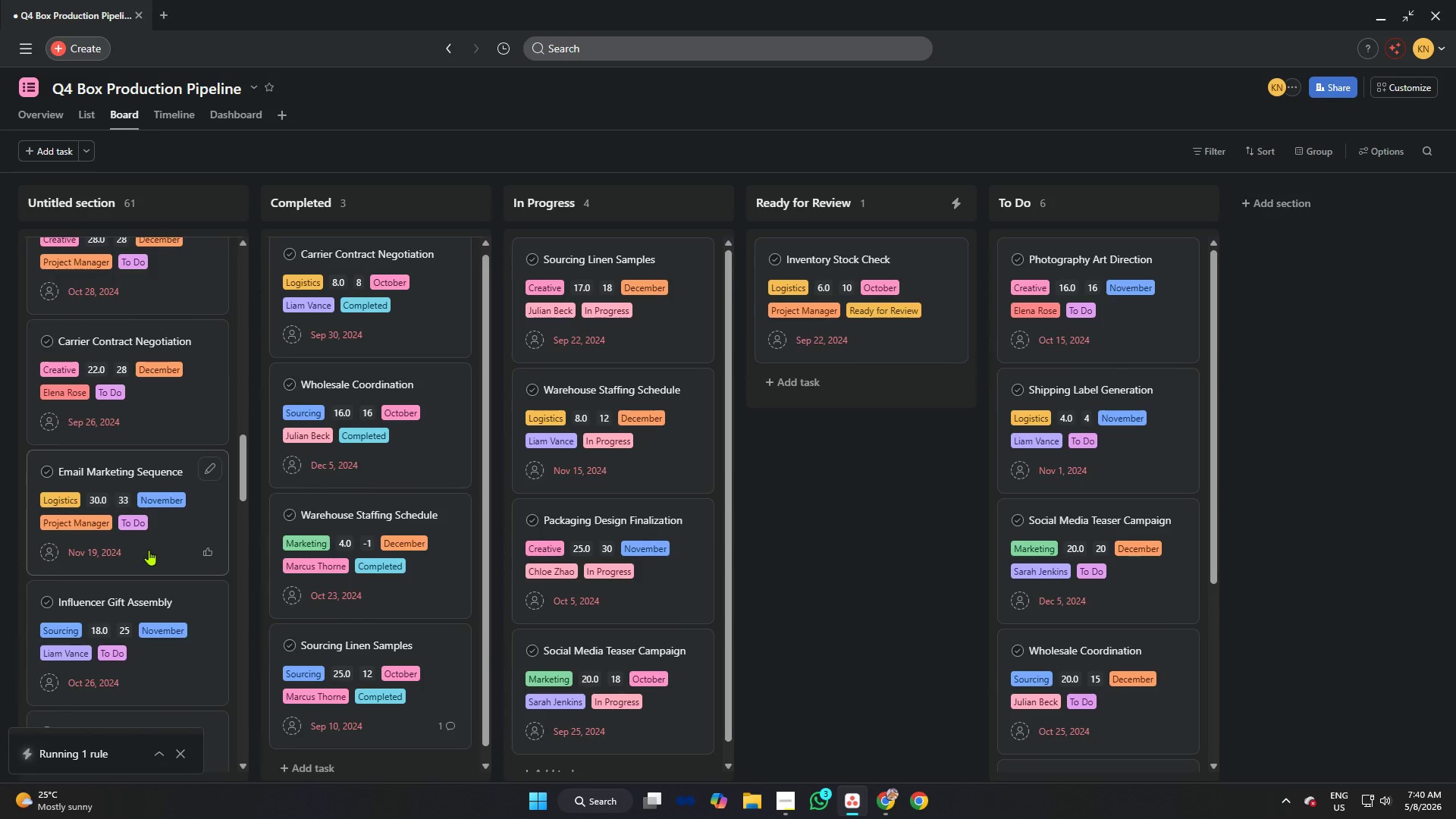 
scroll: coordinate [132, 504], scroll_direction: down, amount: 4.0
 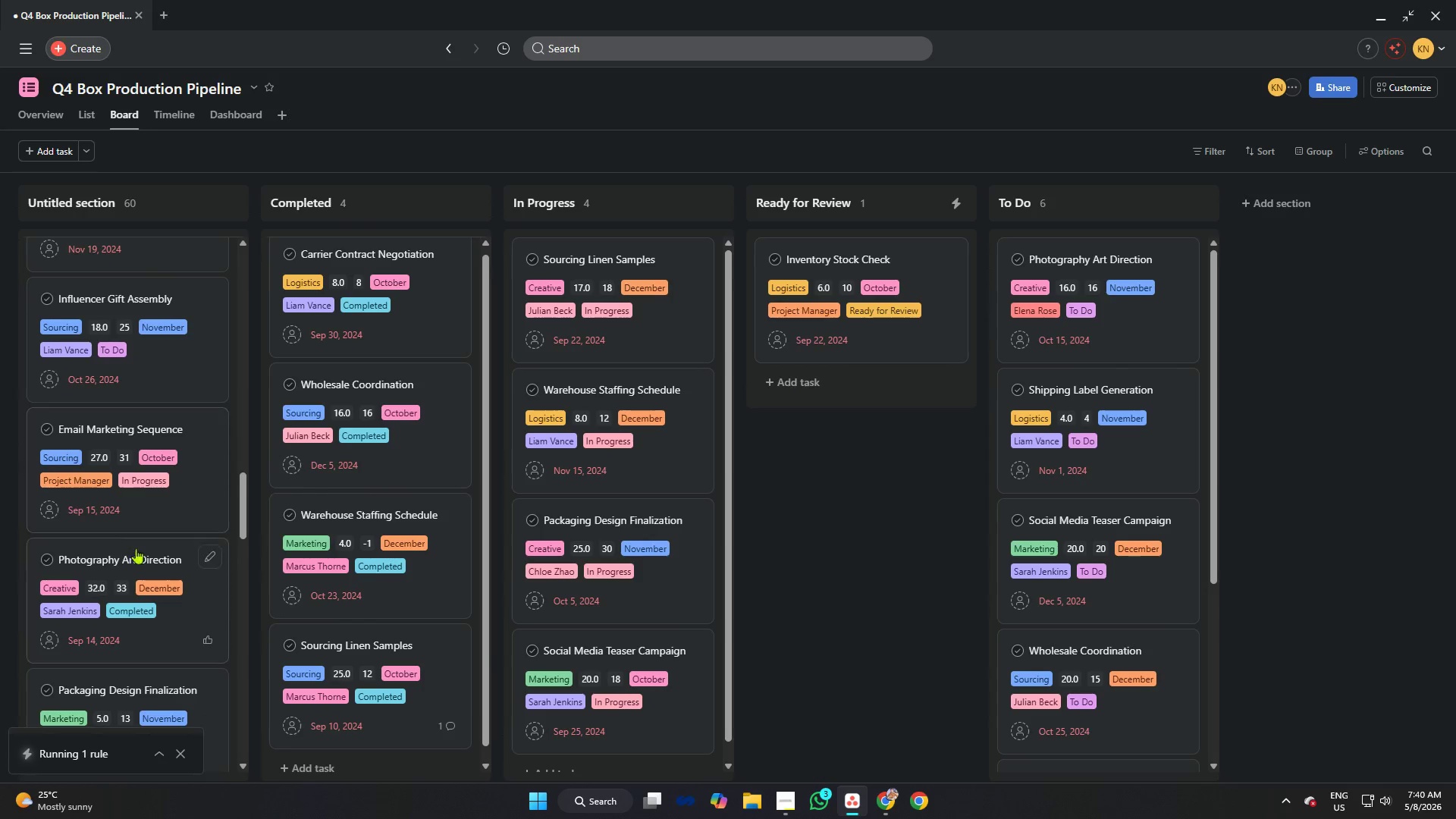 
left_click_drag(start_coordinate=[139, 555], to_coordinate=[378, 408])
 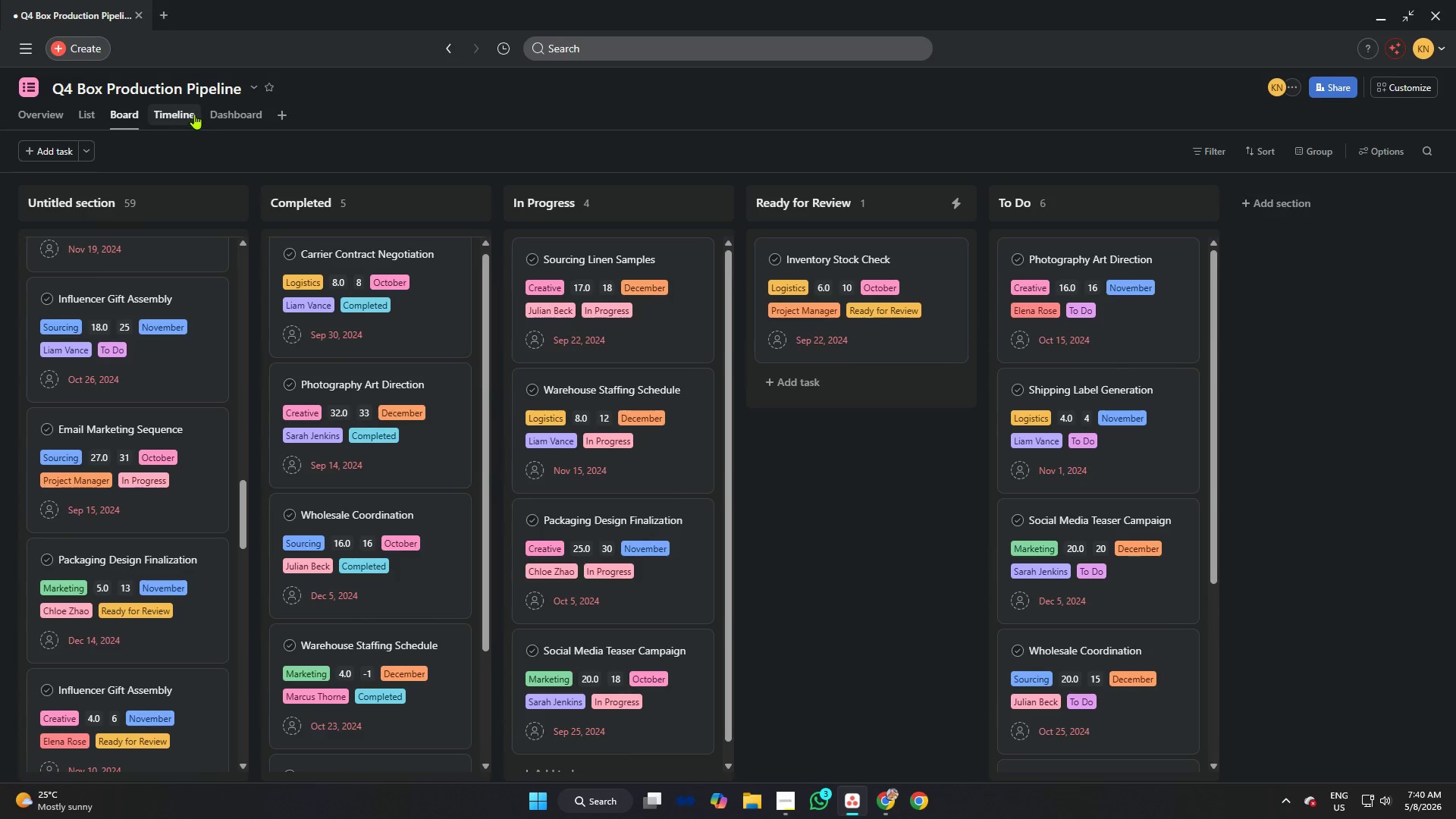 
left_click([238, 115])
 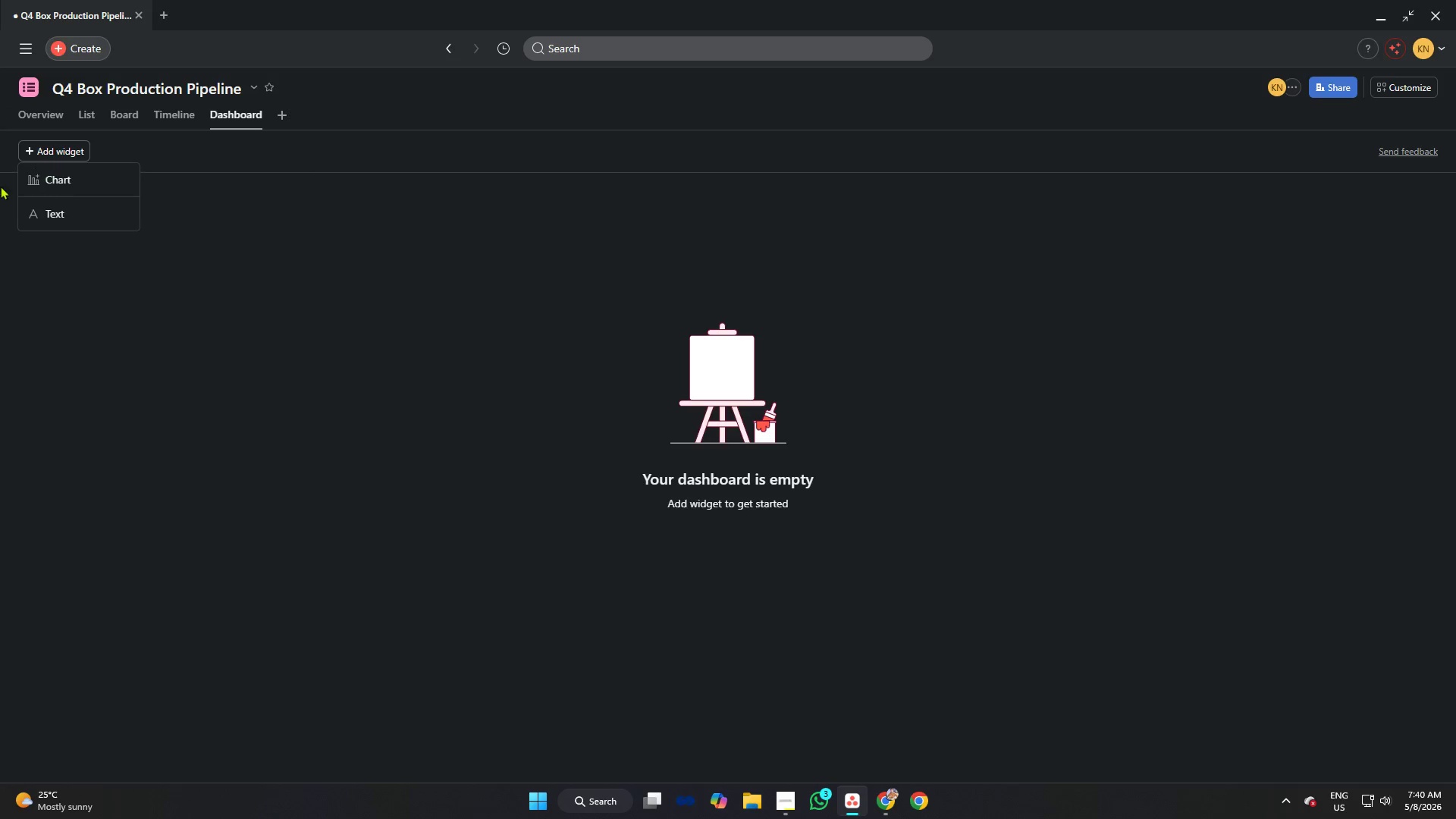 
left_click([99, 180])
 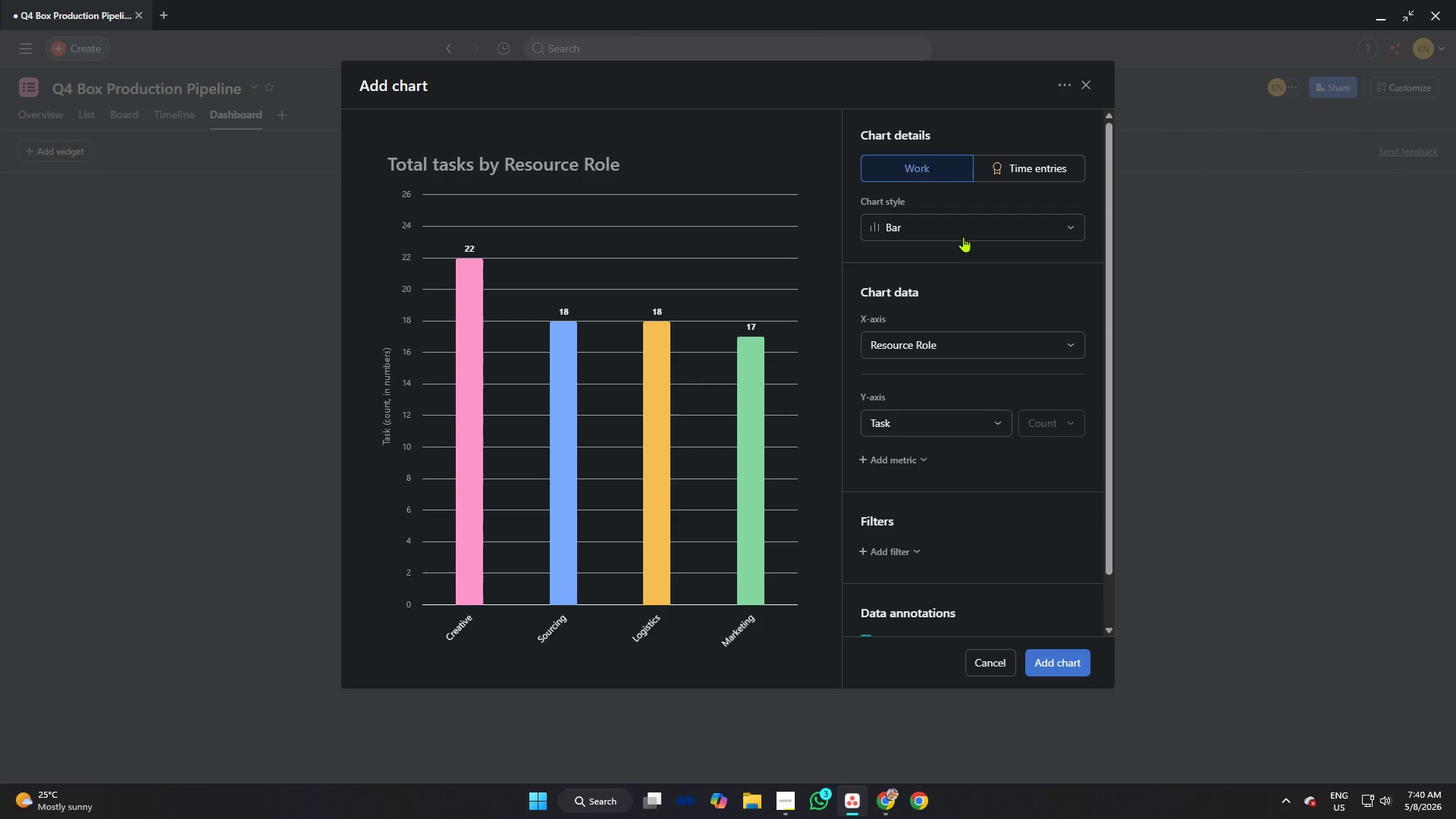 
left_click([959, 344])
 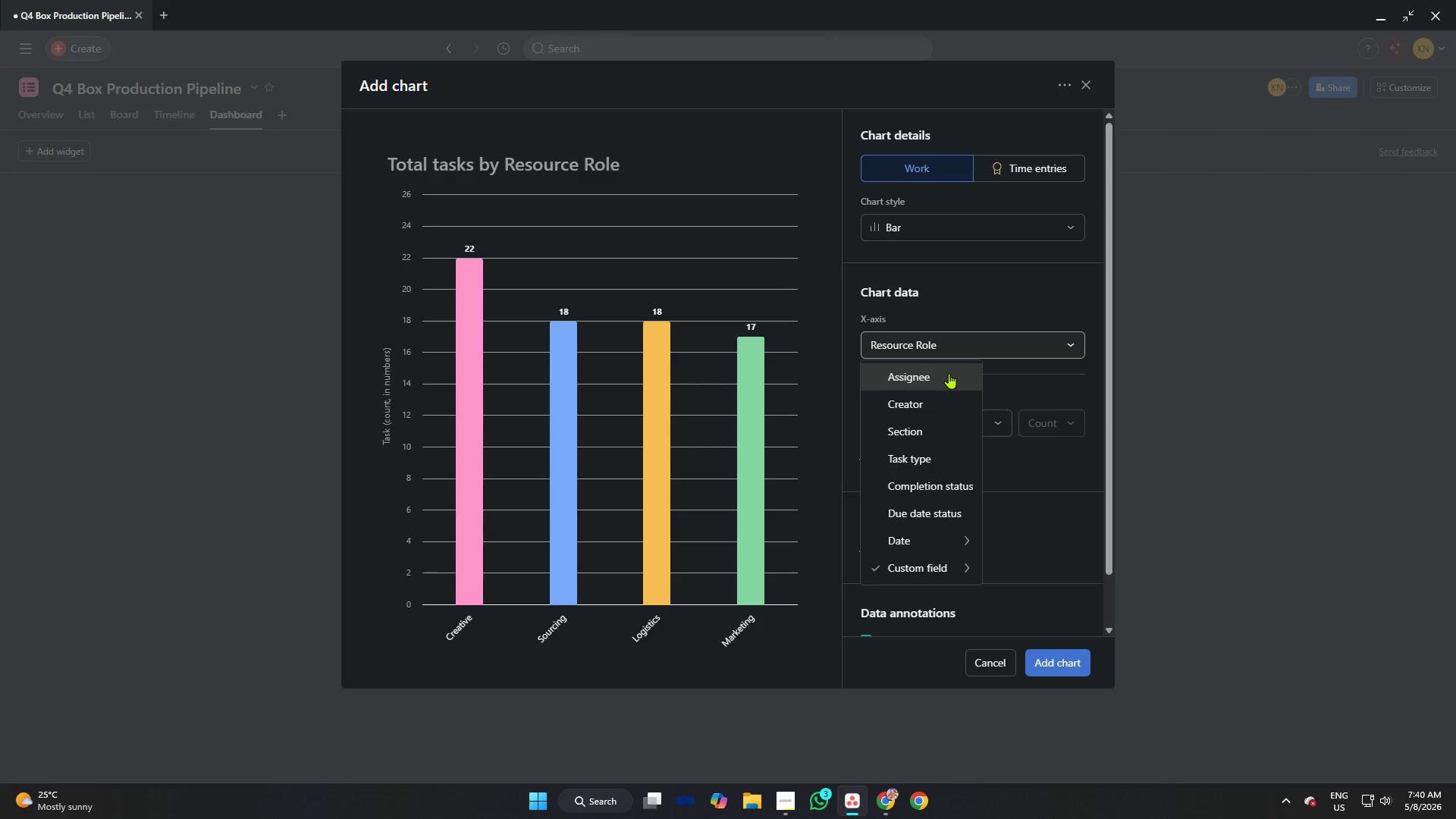 
left_click([949, 373])
 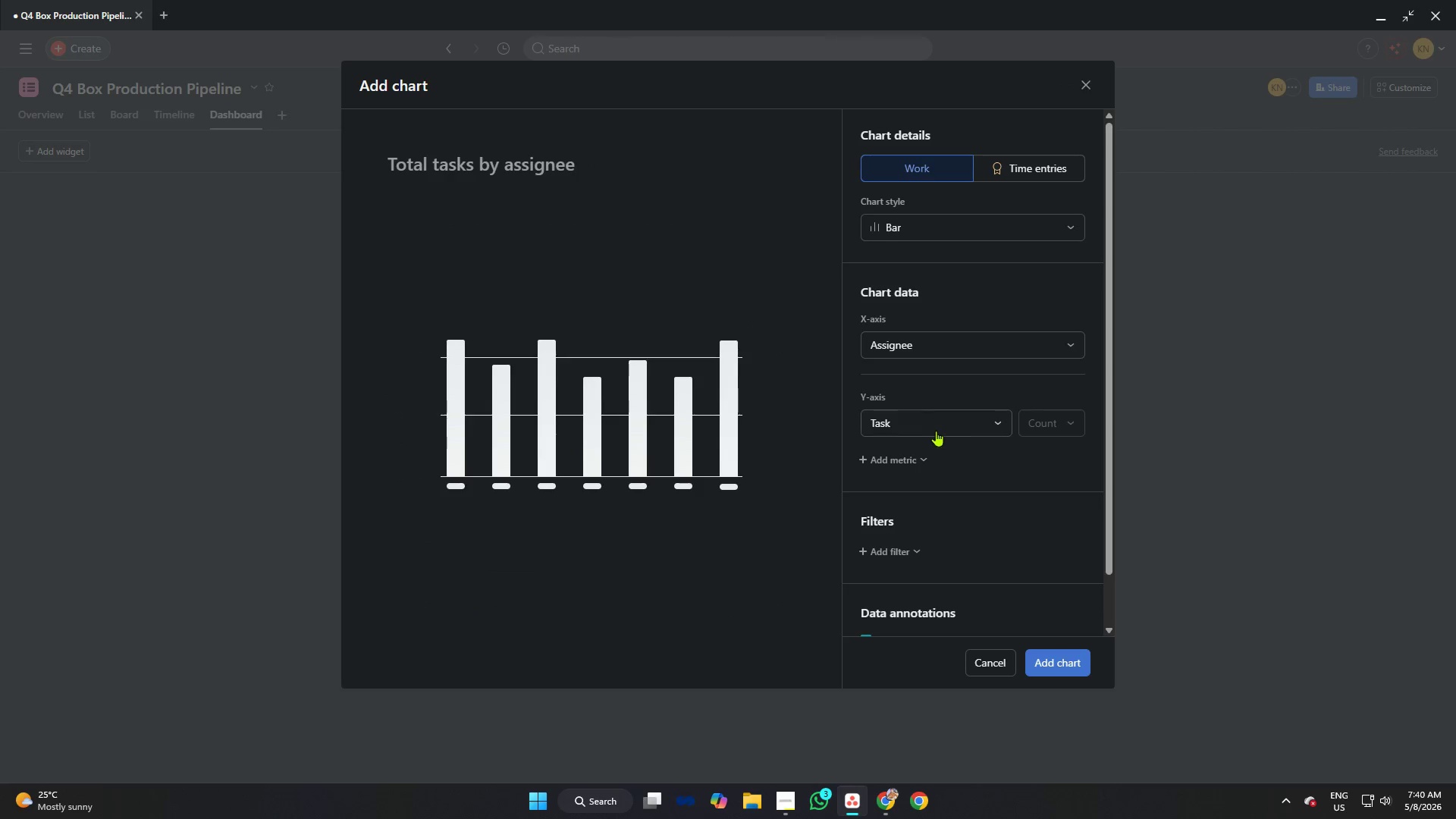 
left_click([922, 428])
 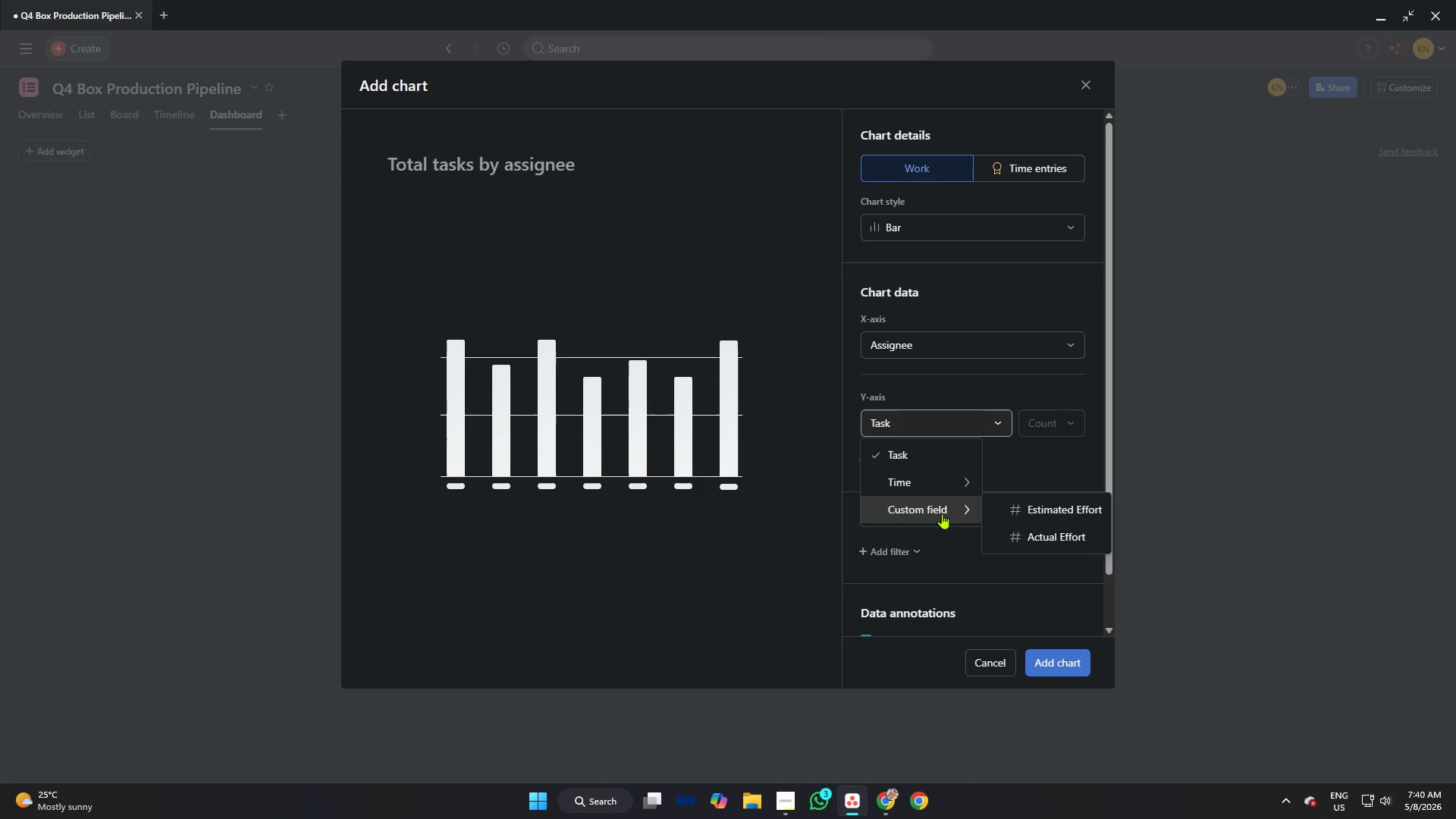 
left_click([1040, 518])
 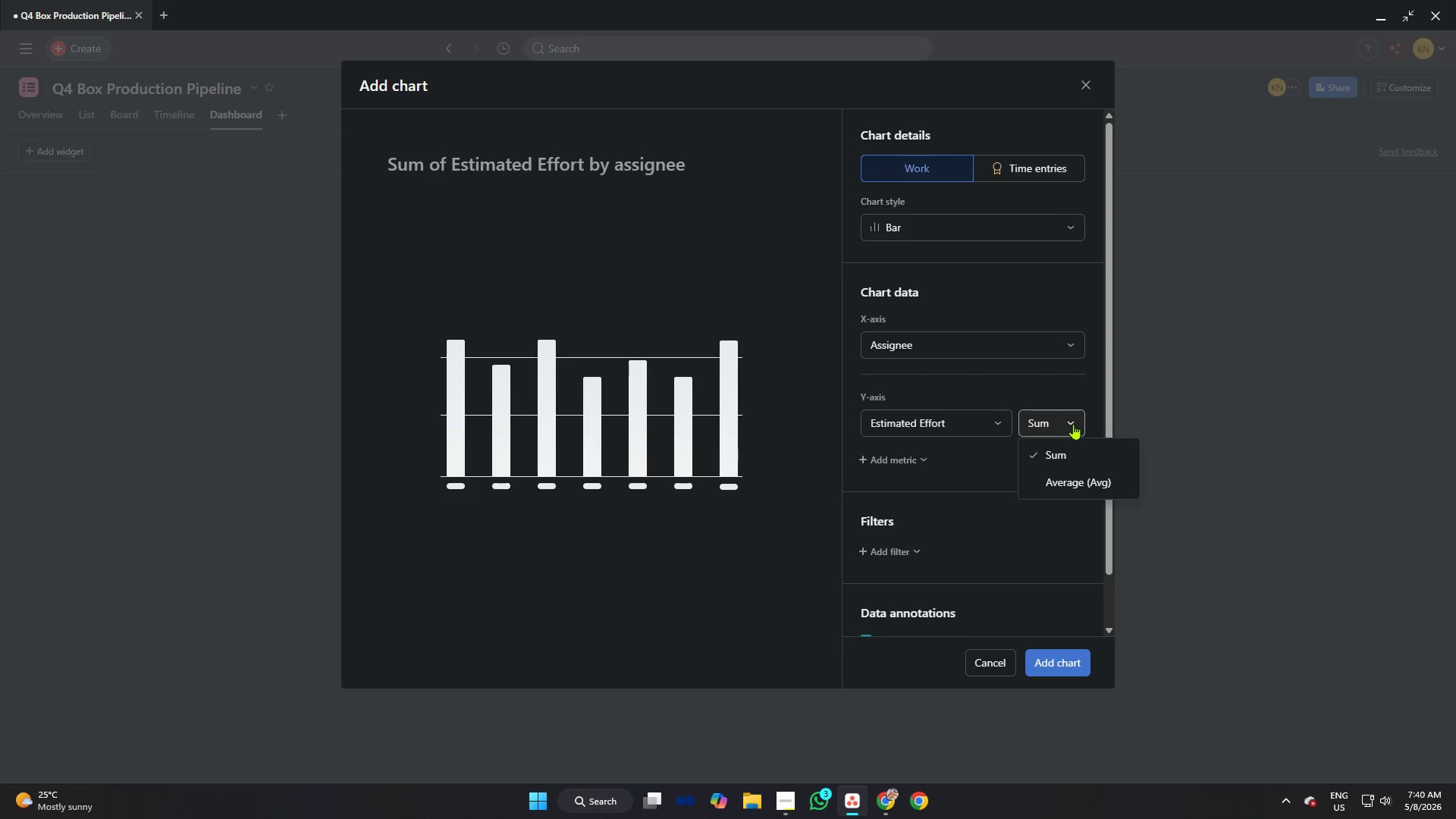 
left_click([1062, 473])
 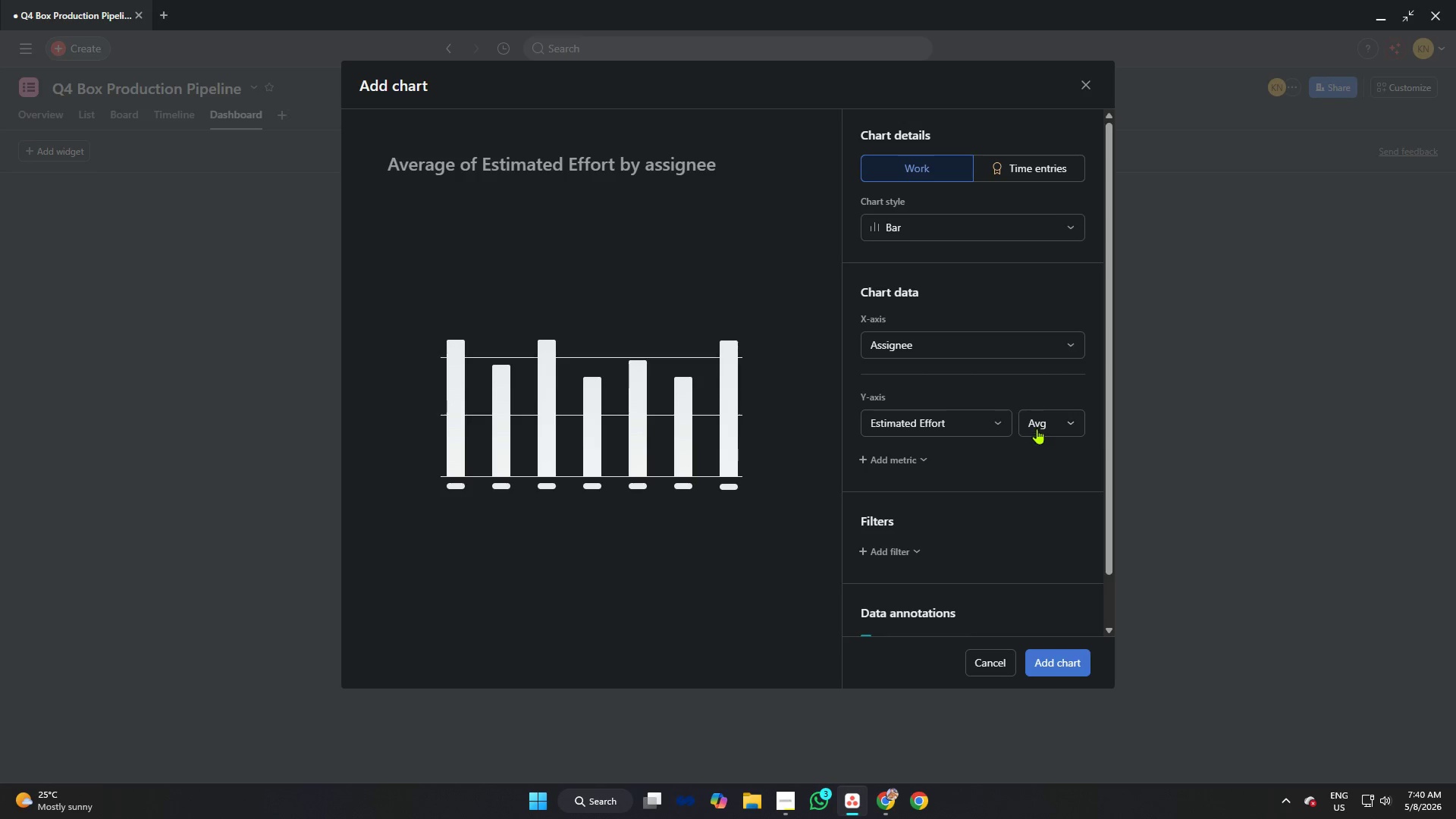 
left_click([1037, 423])
 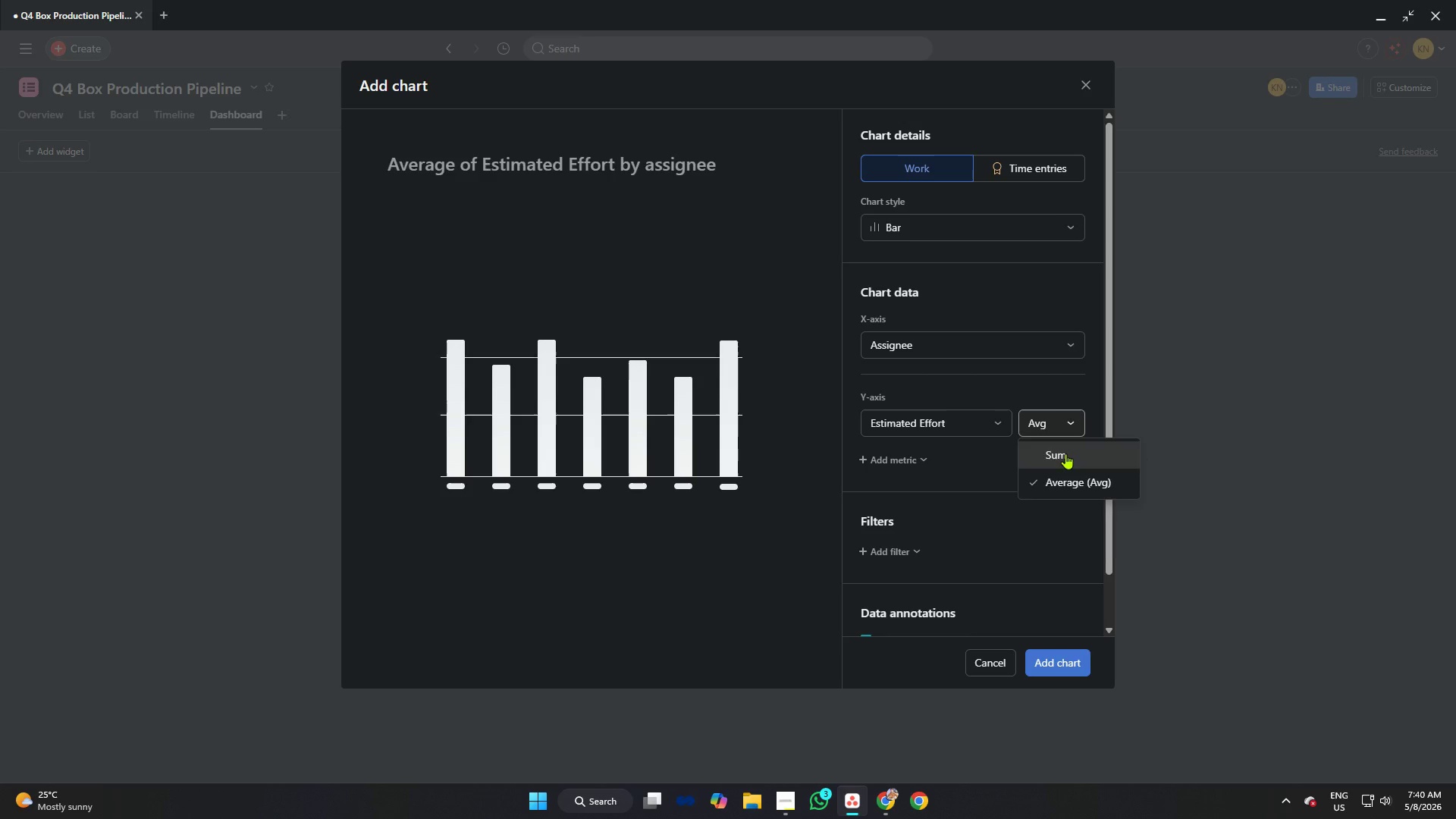 
left_click([1065, 453])
 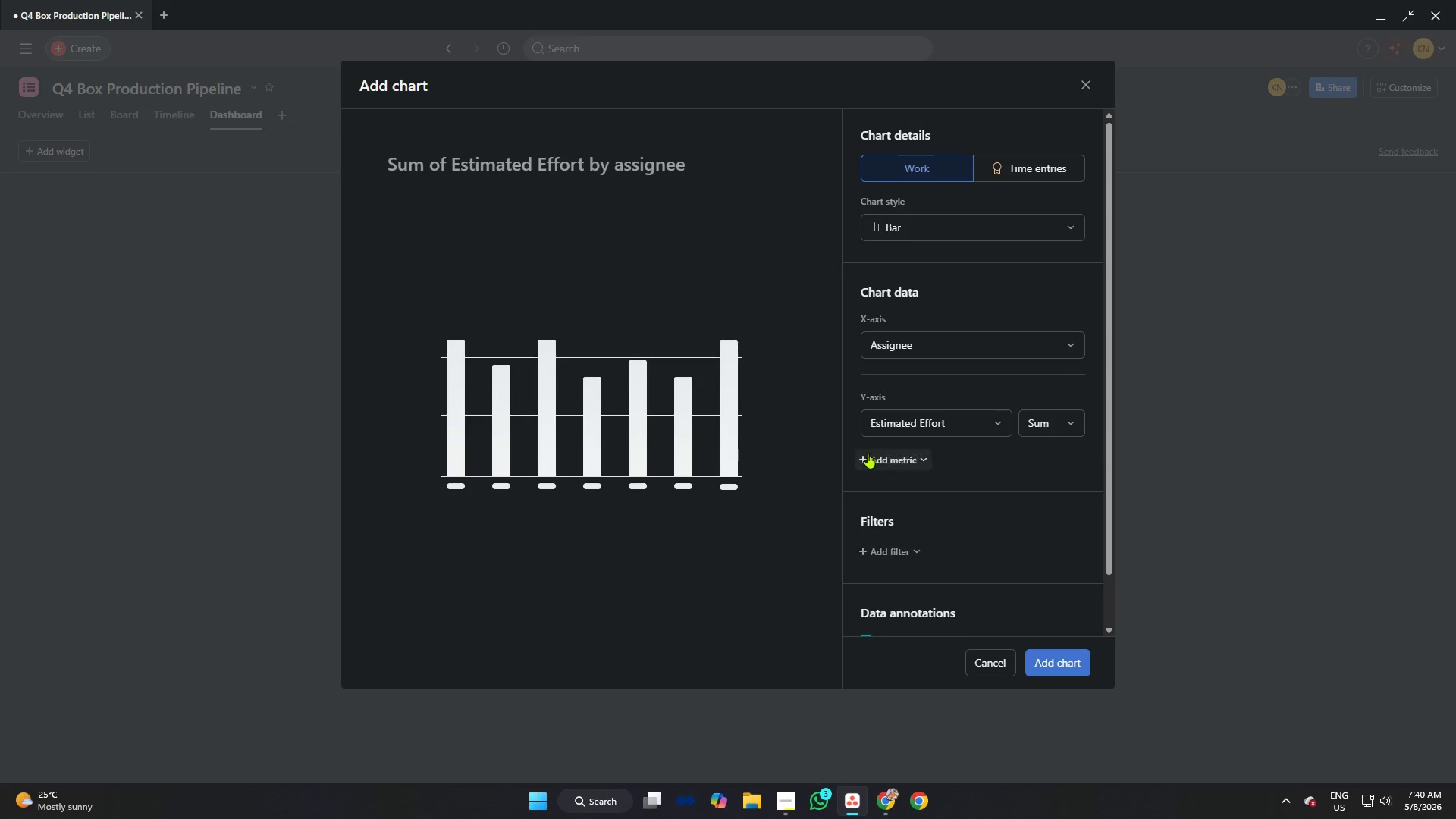 
left_click([868, 453])
 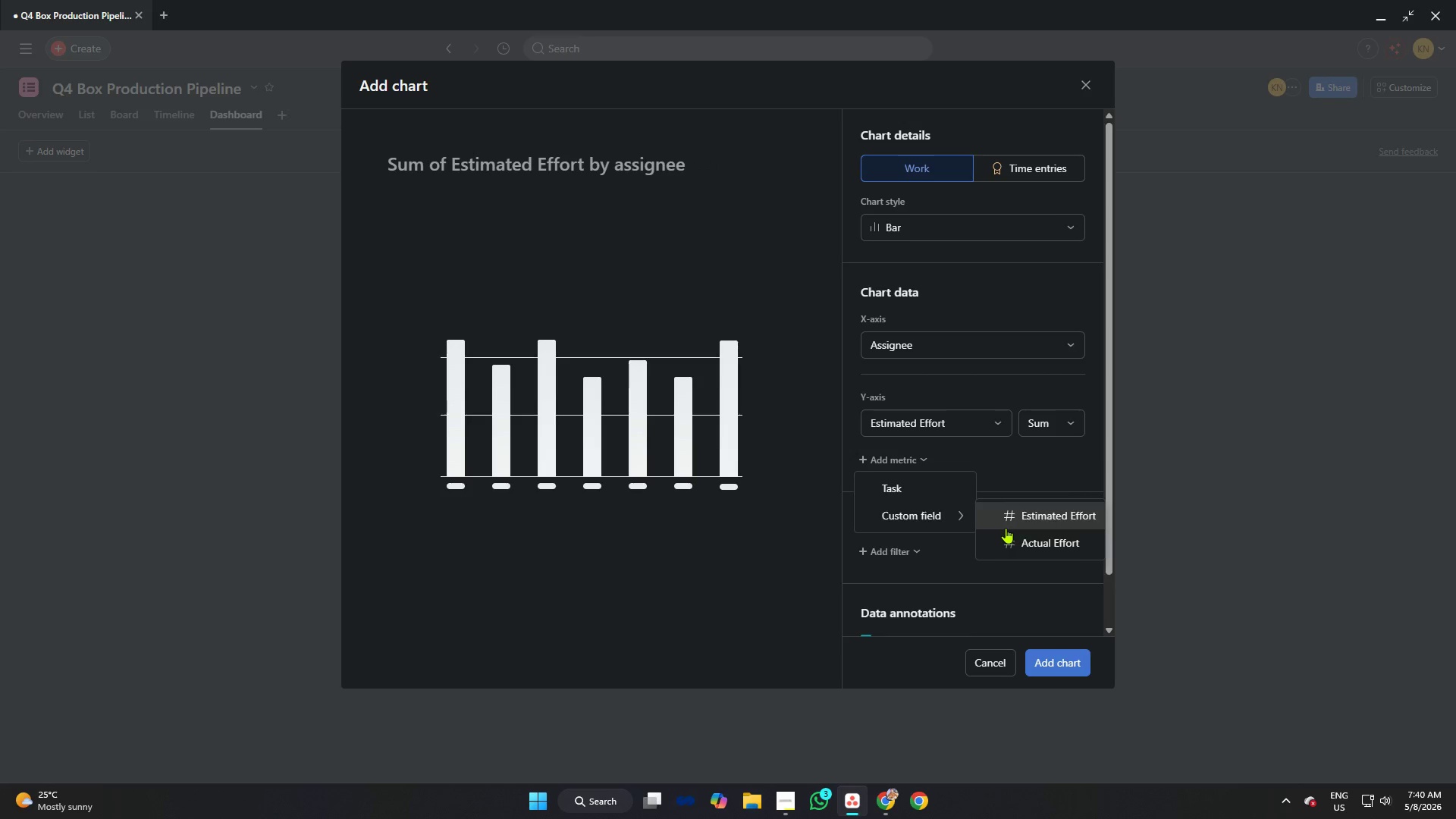 
left_click([1020, 548])
 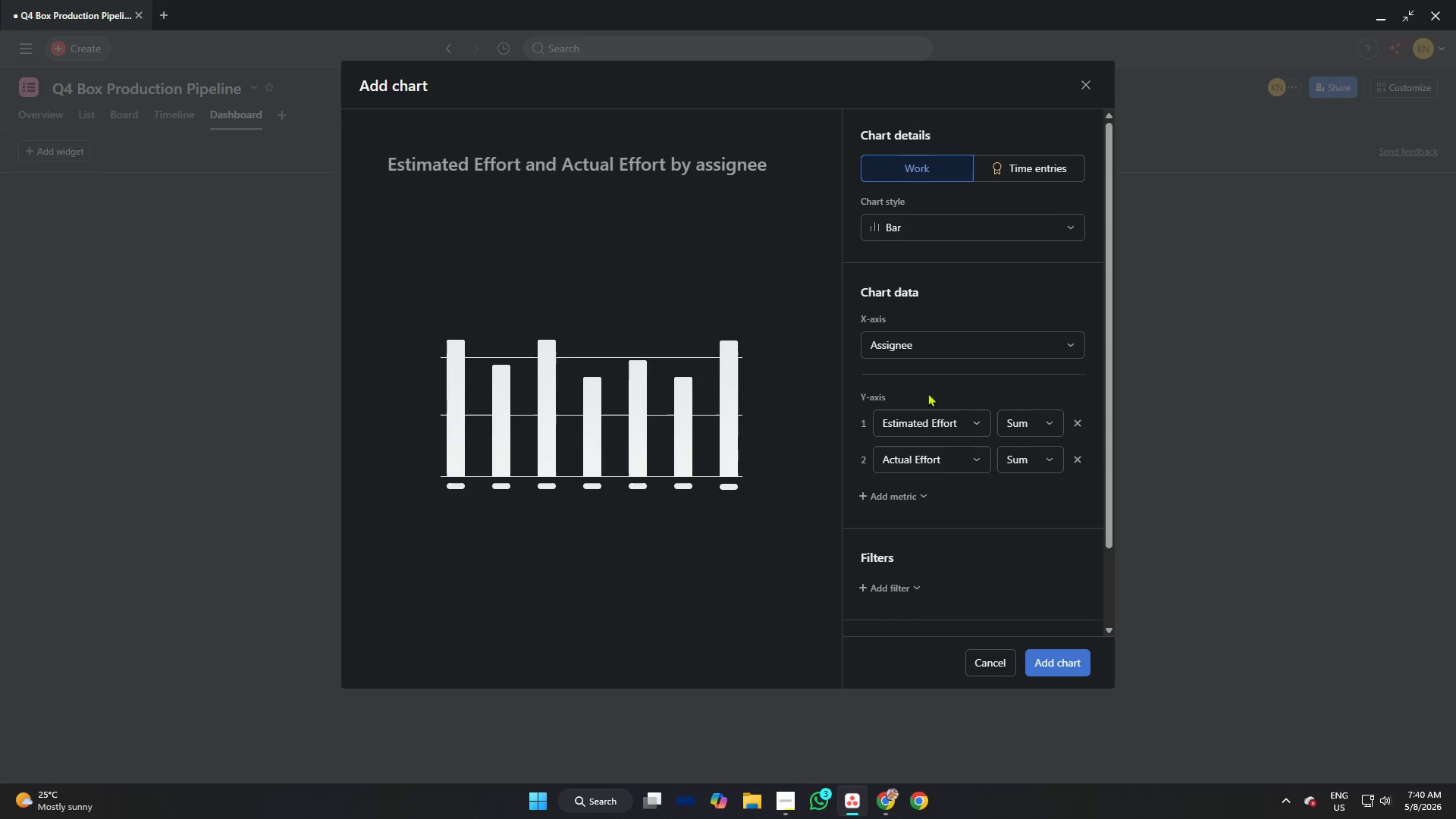 
left_click([934, 344])
 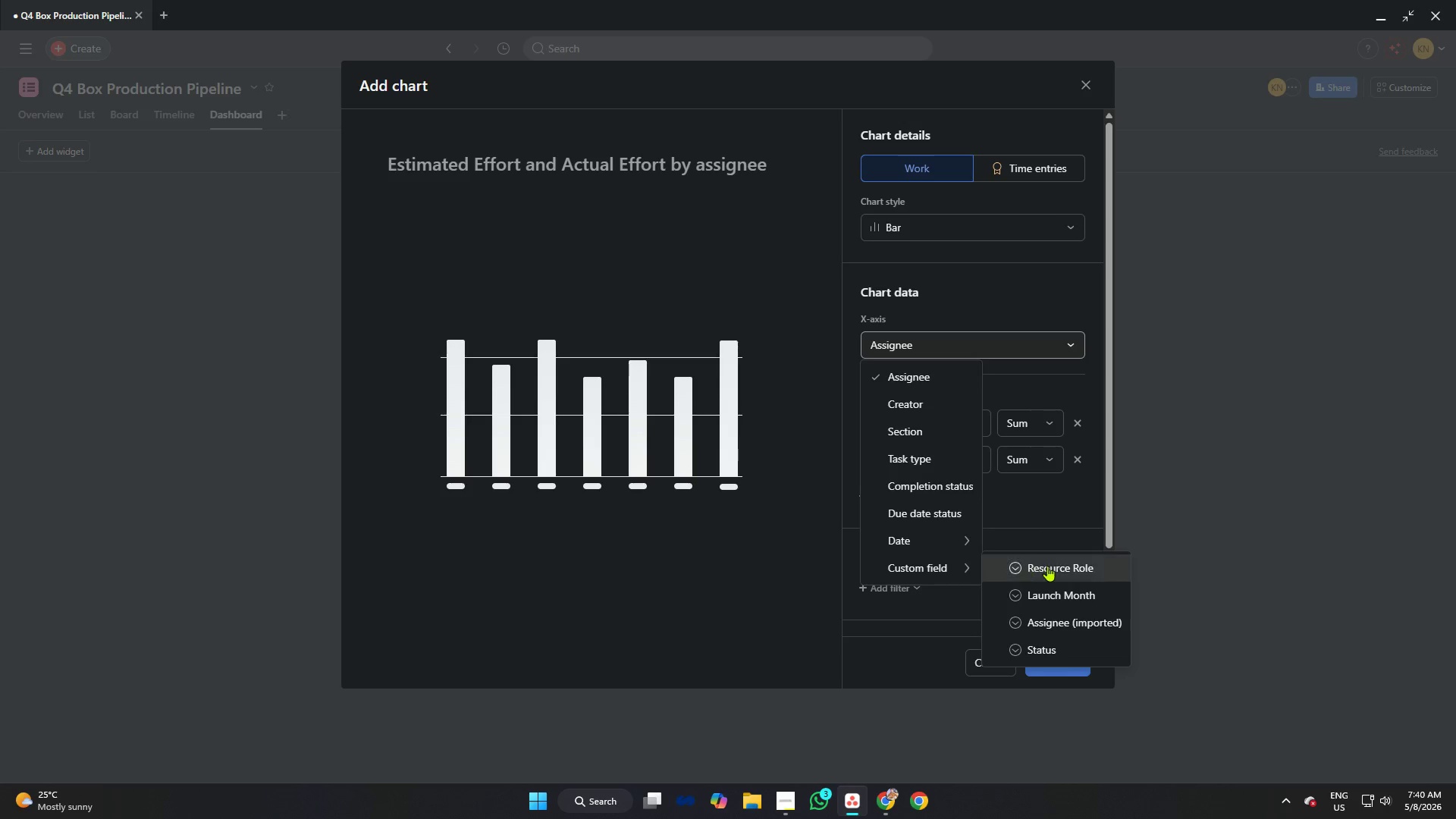 
left_click([1056, 566])
 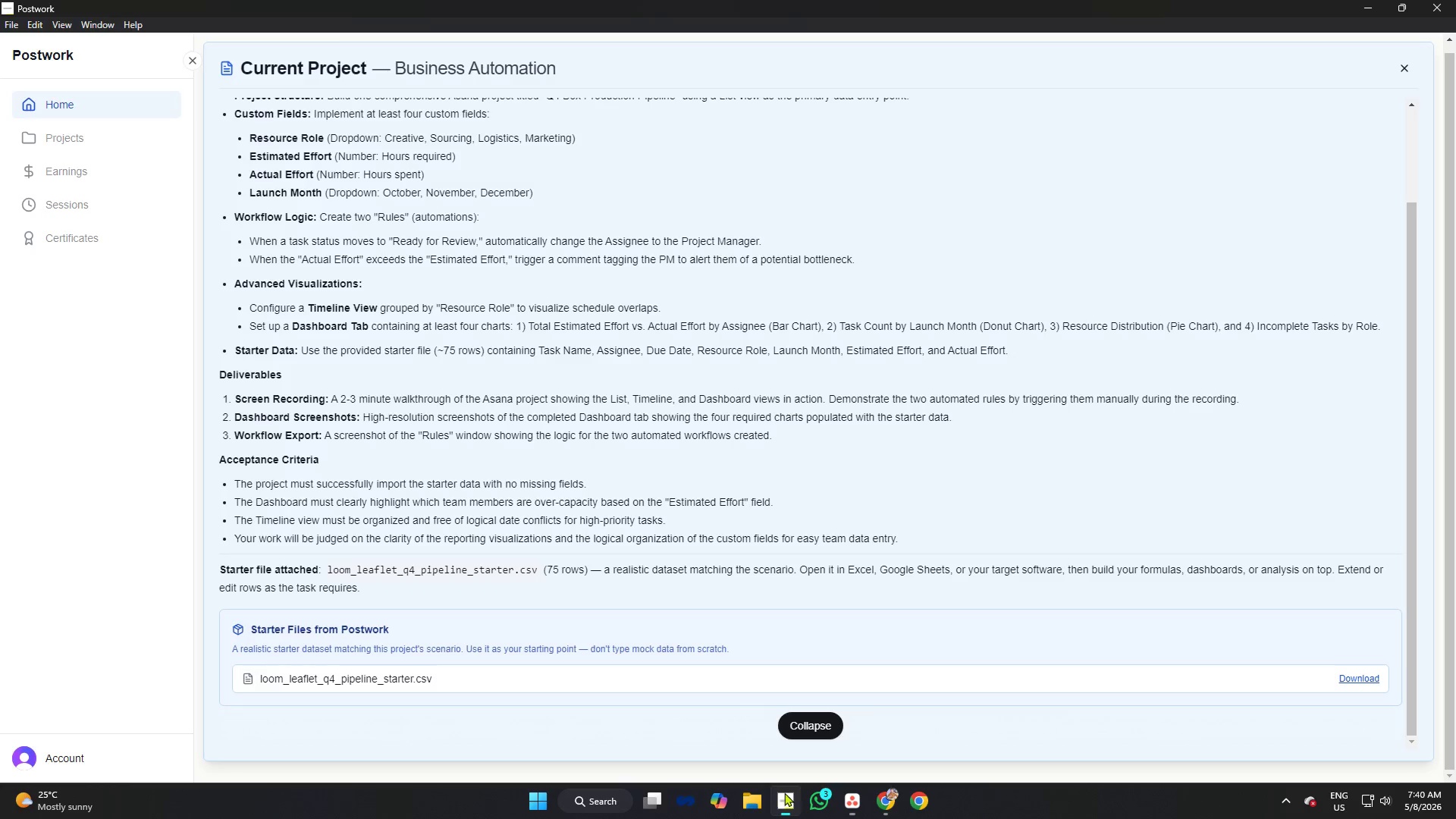 
wait(18.41)
 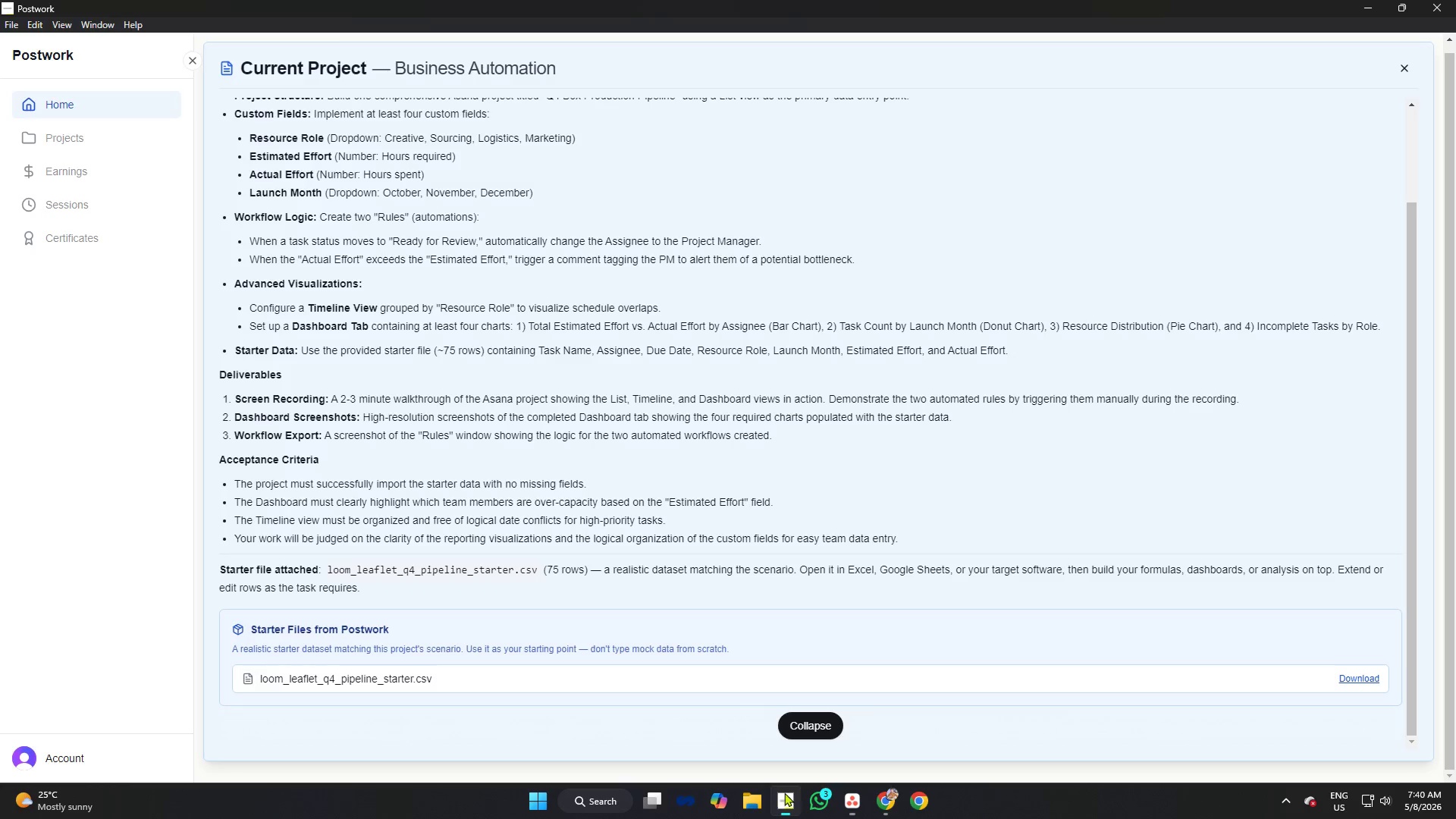 
left_click([926, 346])
 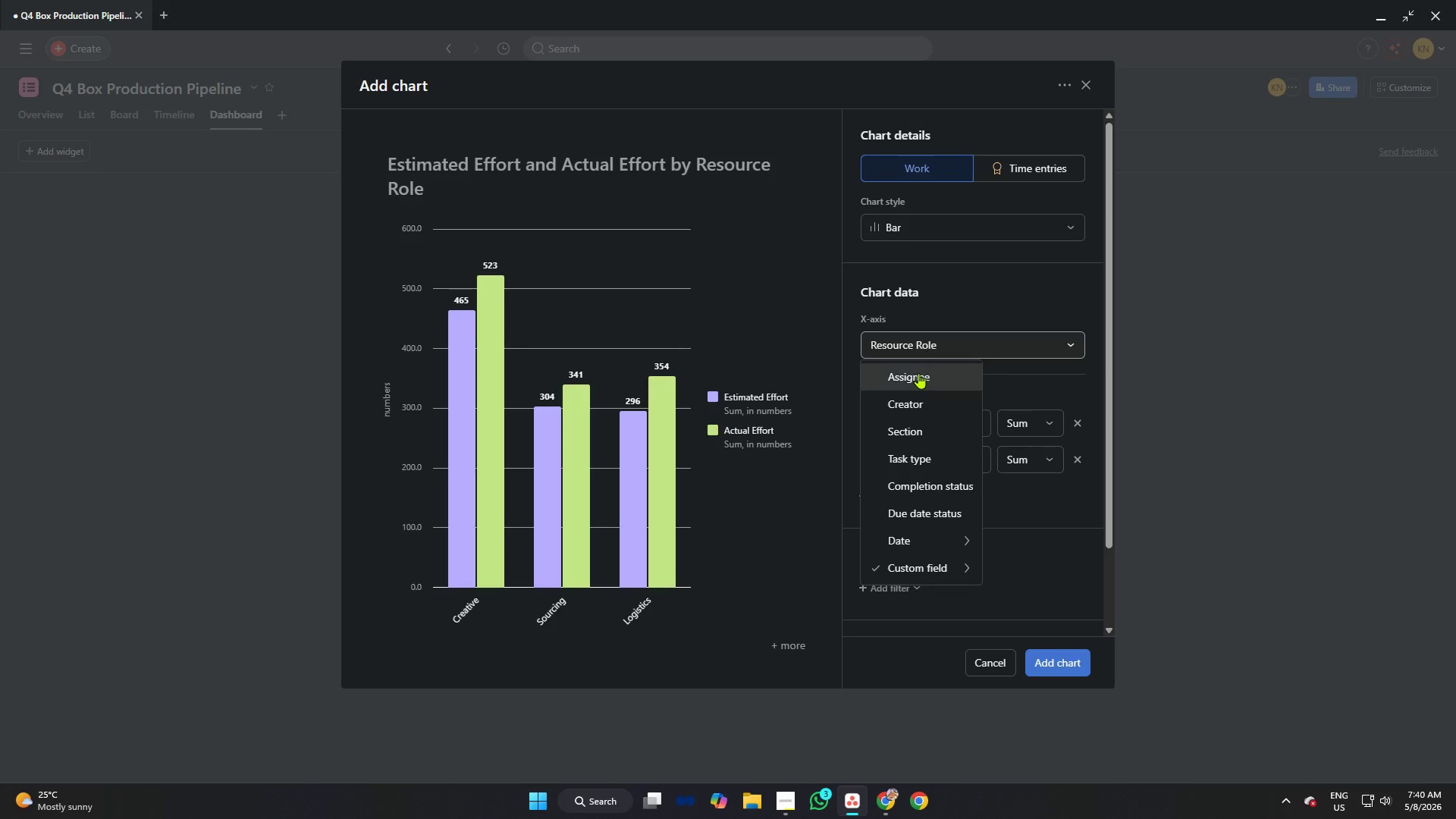 
left_click([918, 373])
 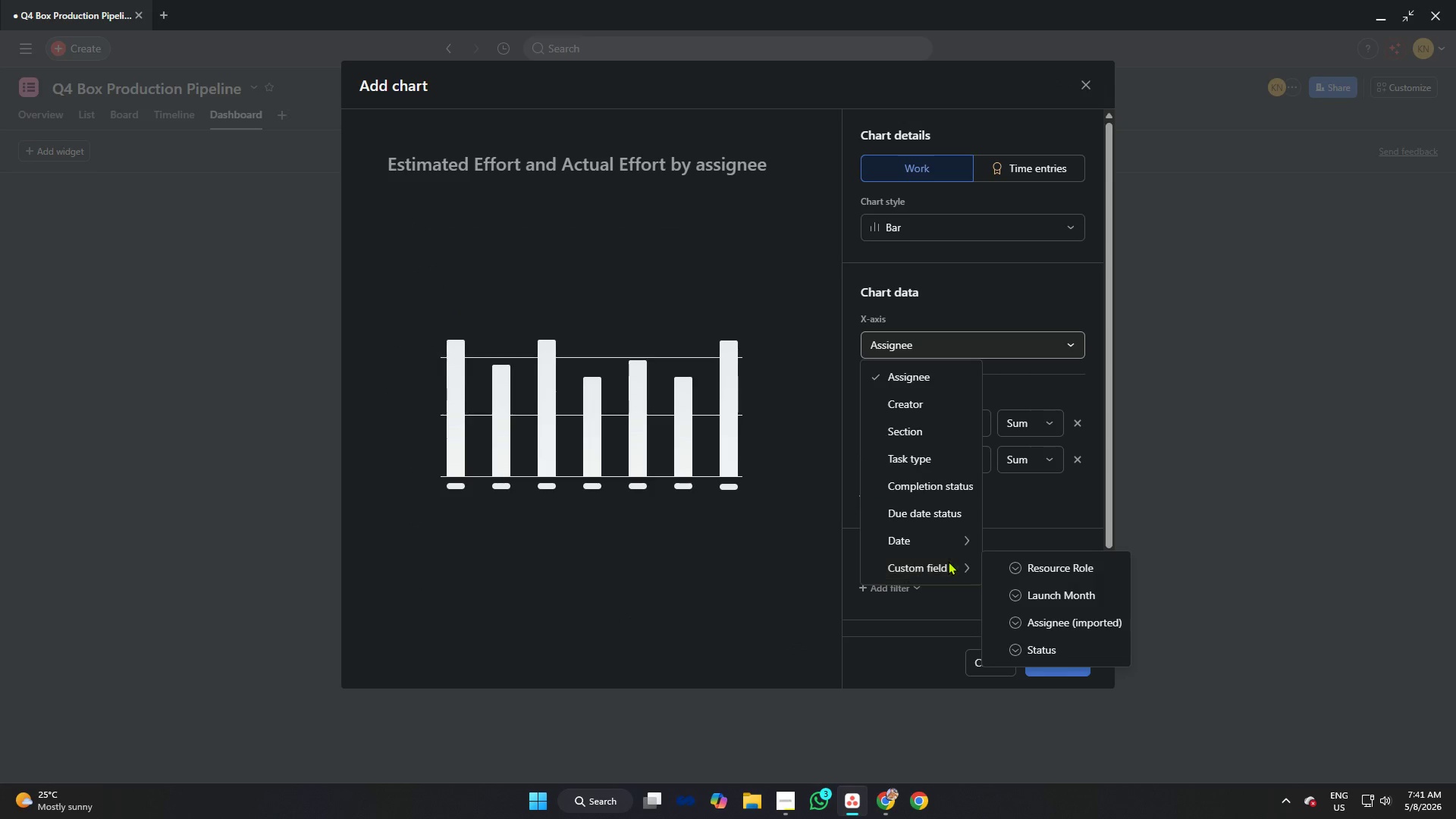 
wait(5.02)
 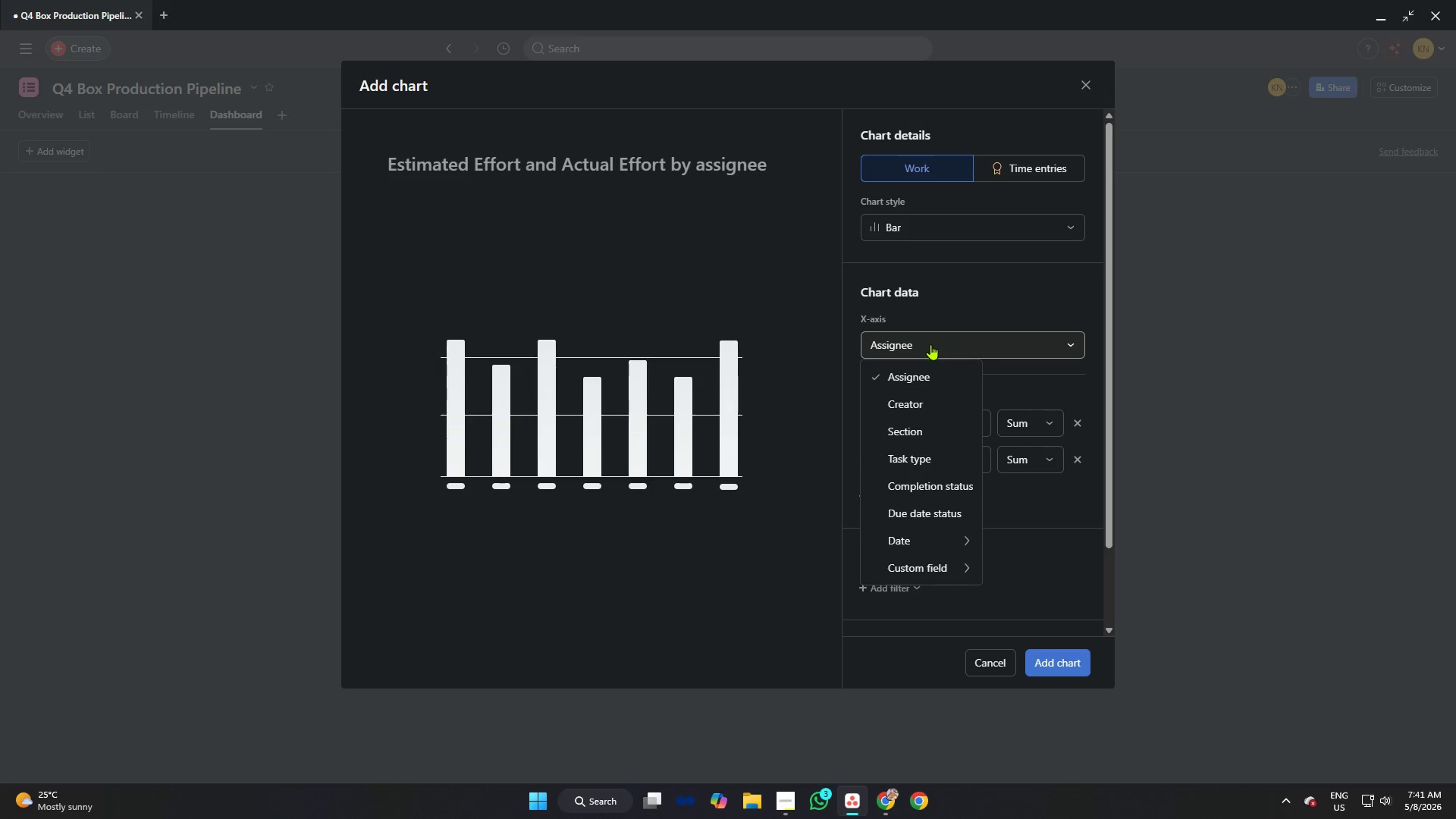 
left_click([1062, 617])
 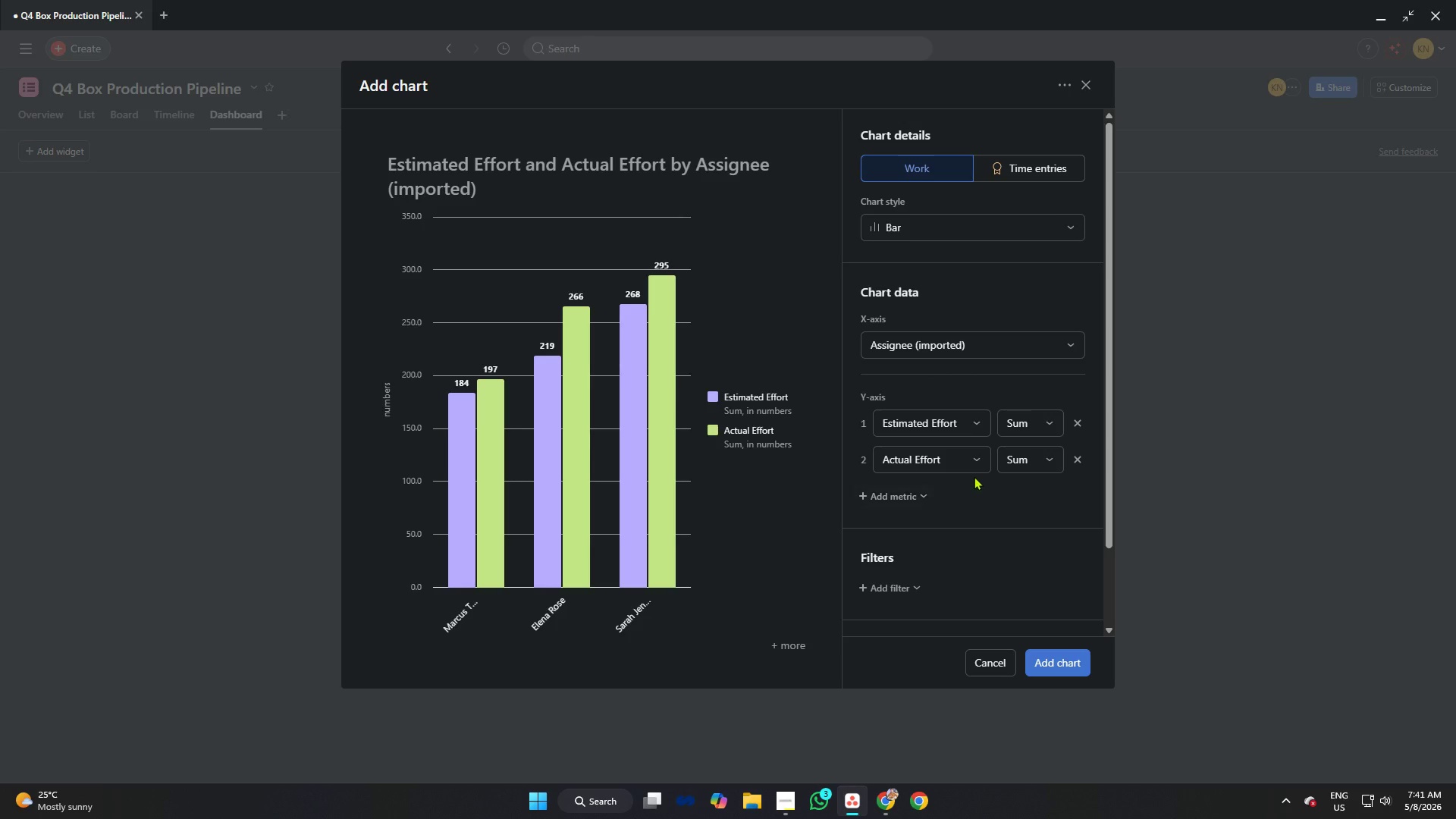 
wait(13.11)
 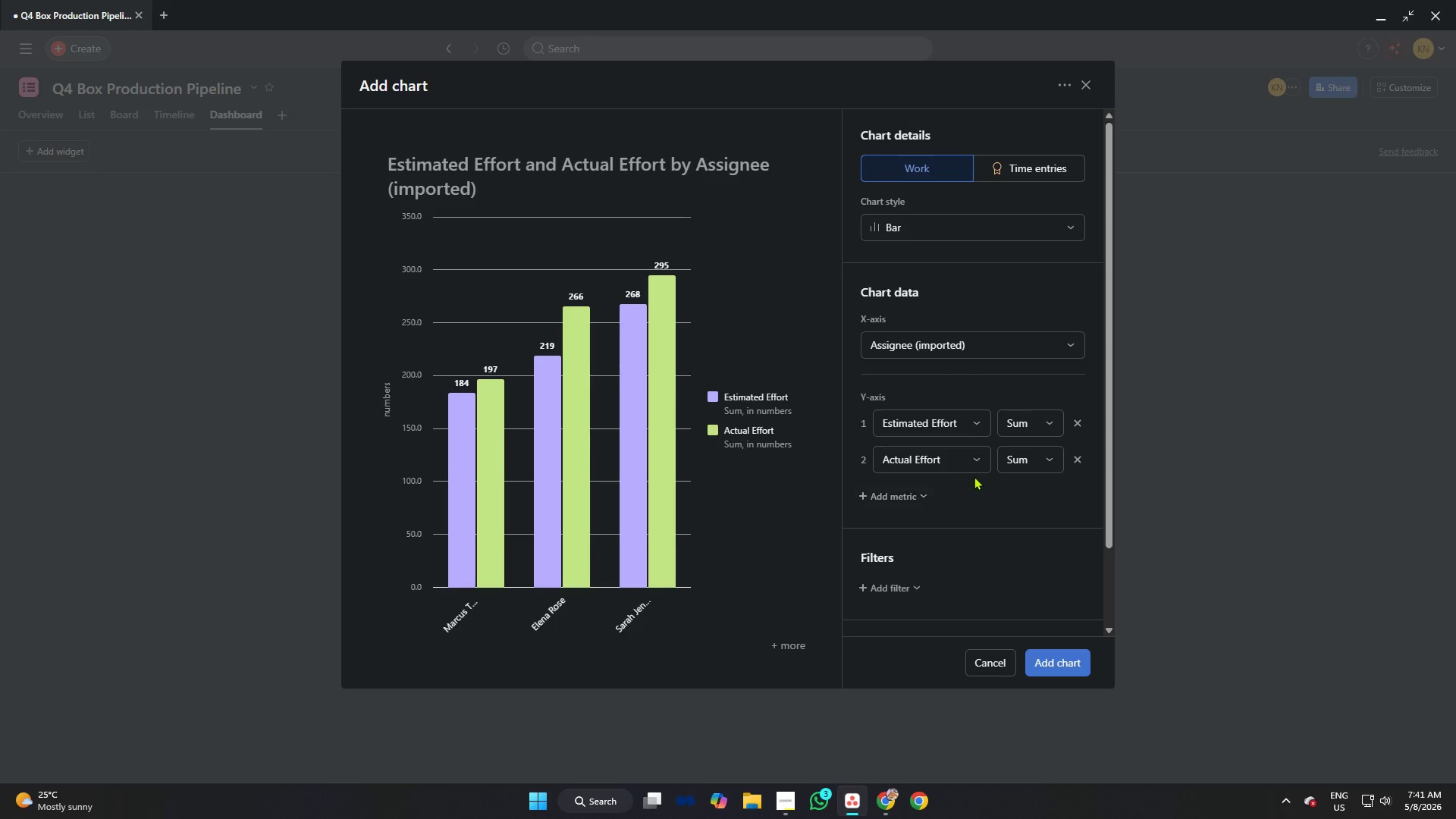 
left_click([782, 800])